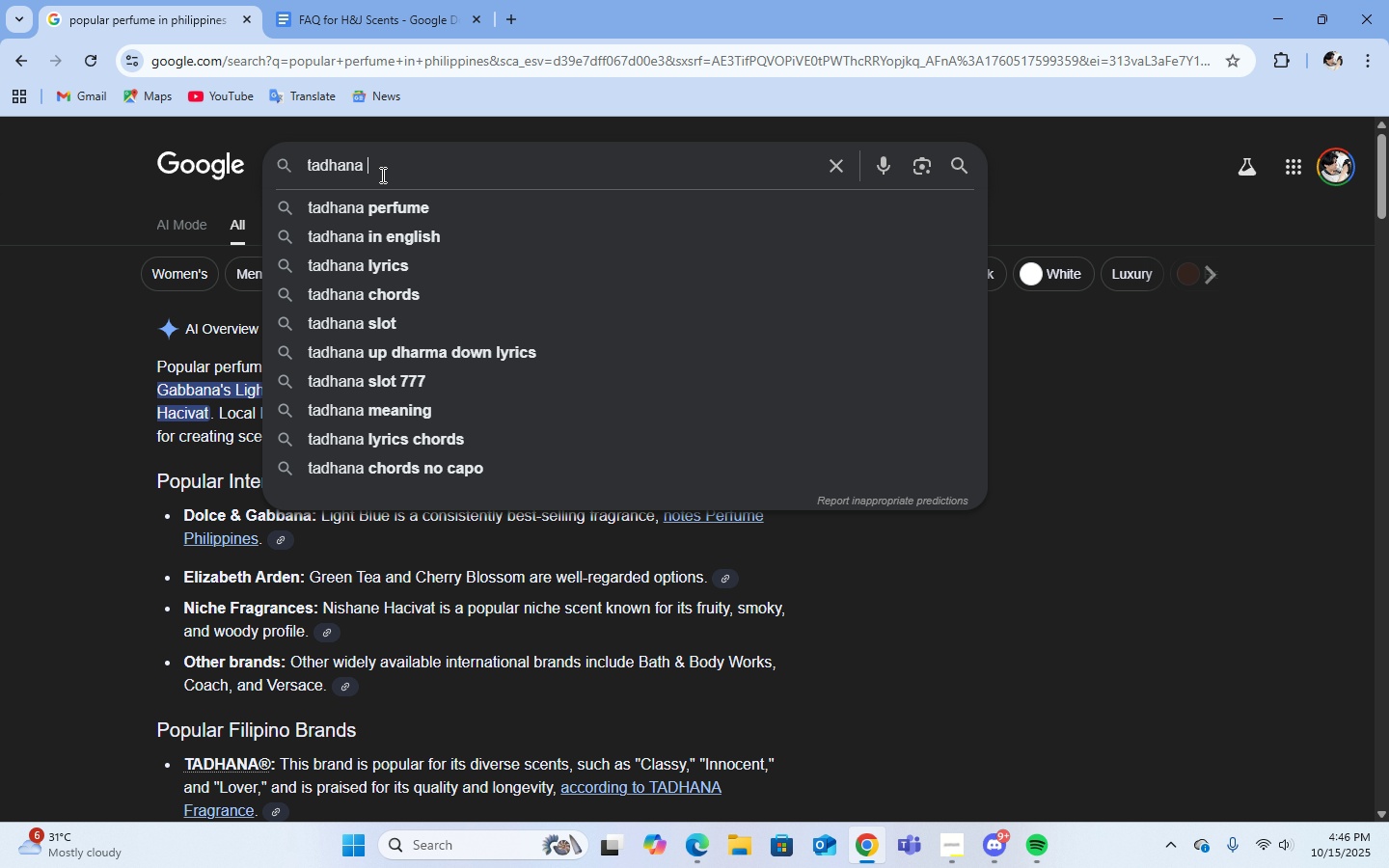 
left_click([395, 203])
 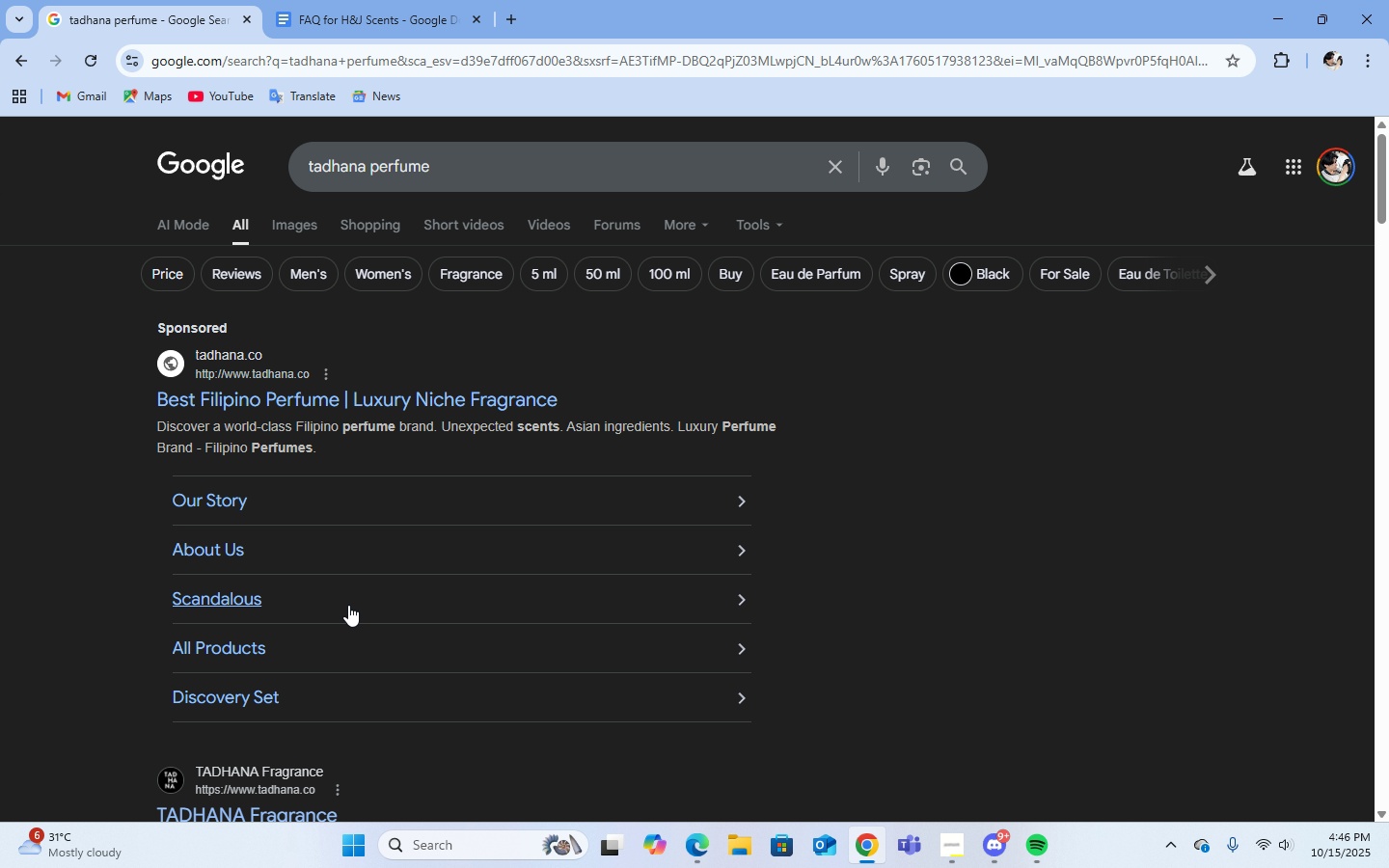 
scroll: coordinate [441, 610], scroll_direction: down, amount: 6.0
 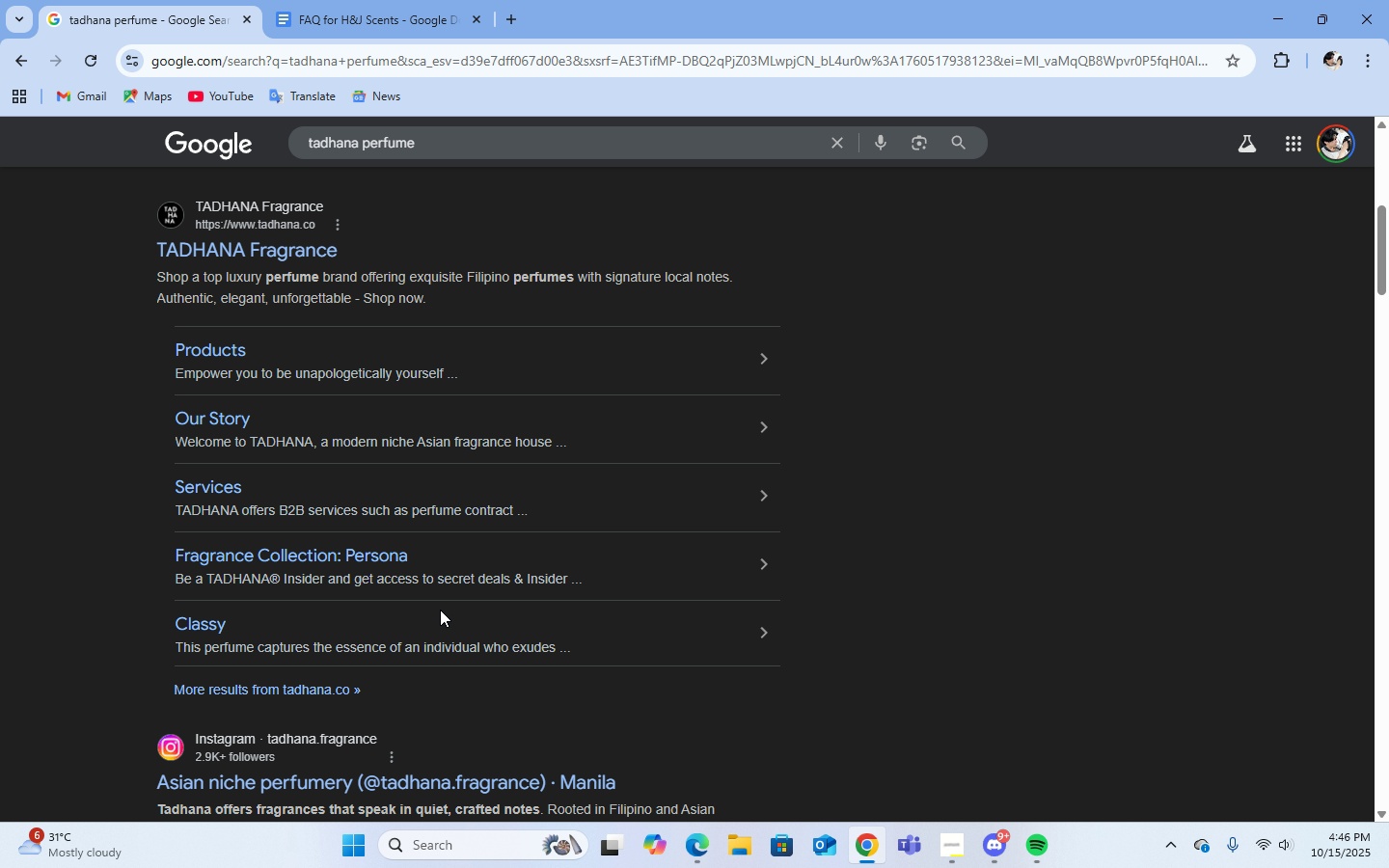 
scroll: coordinate [440, 610], scroll_direction: up, amount: 7.0
 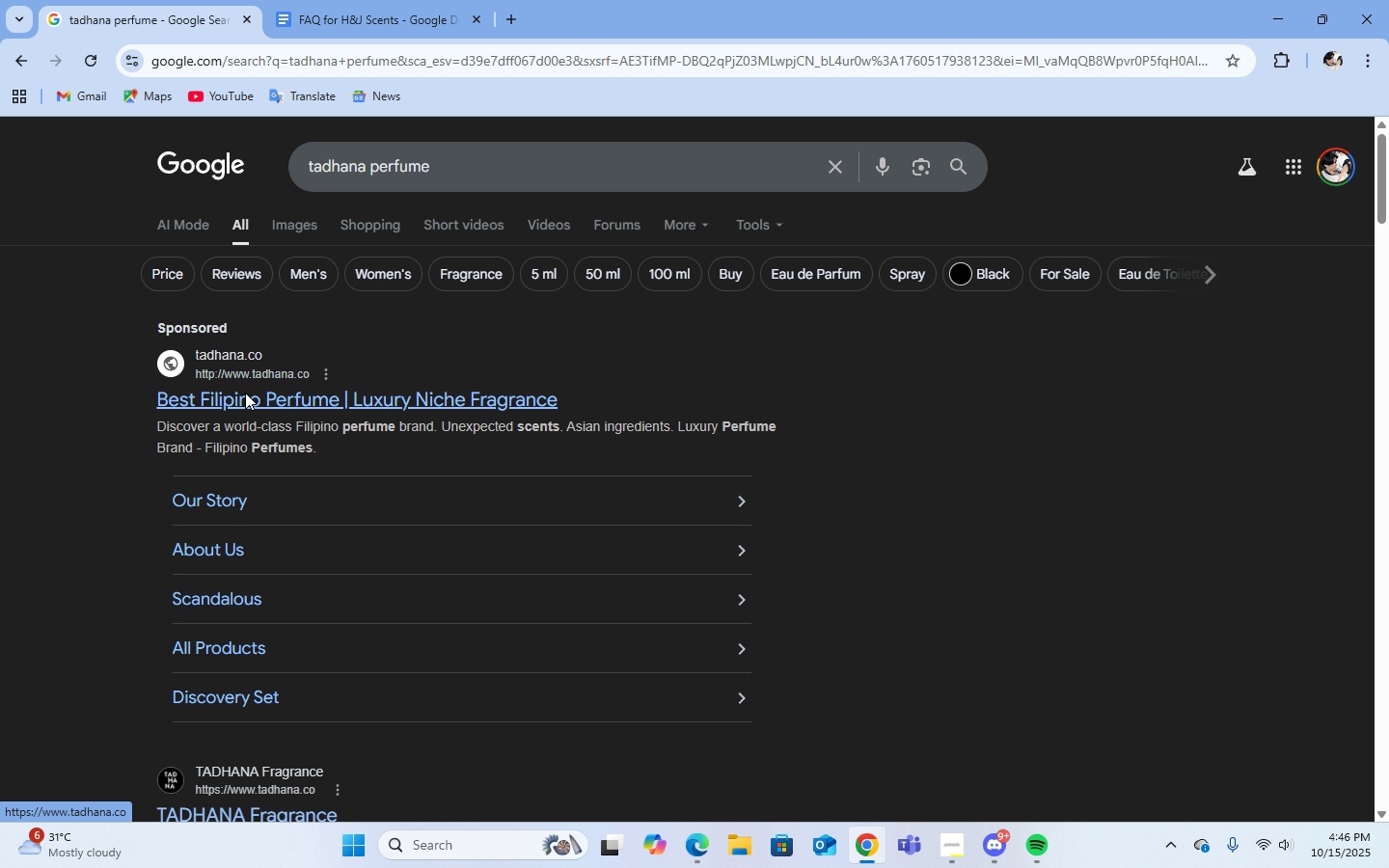 
left_click([245, 393])
 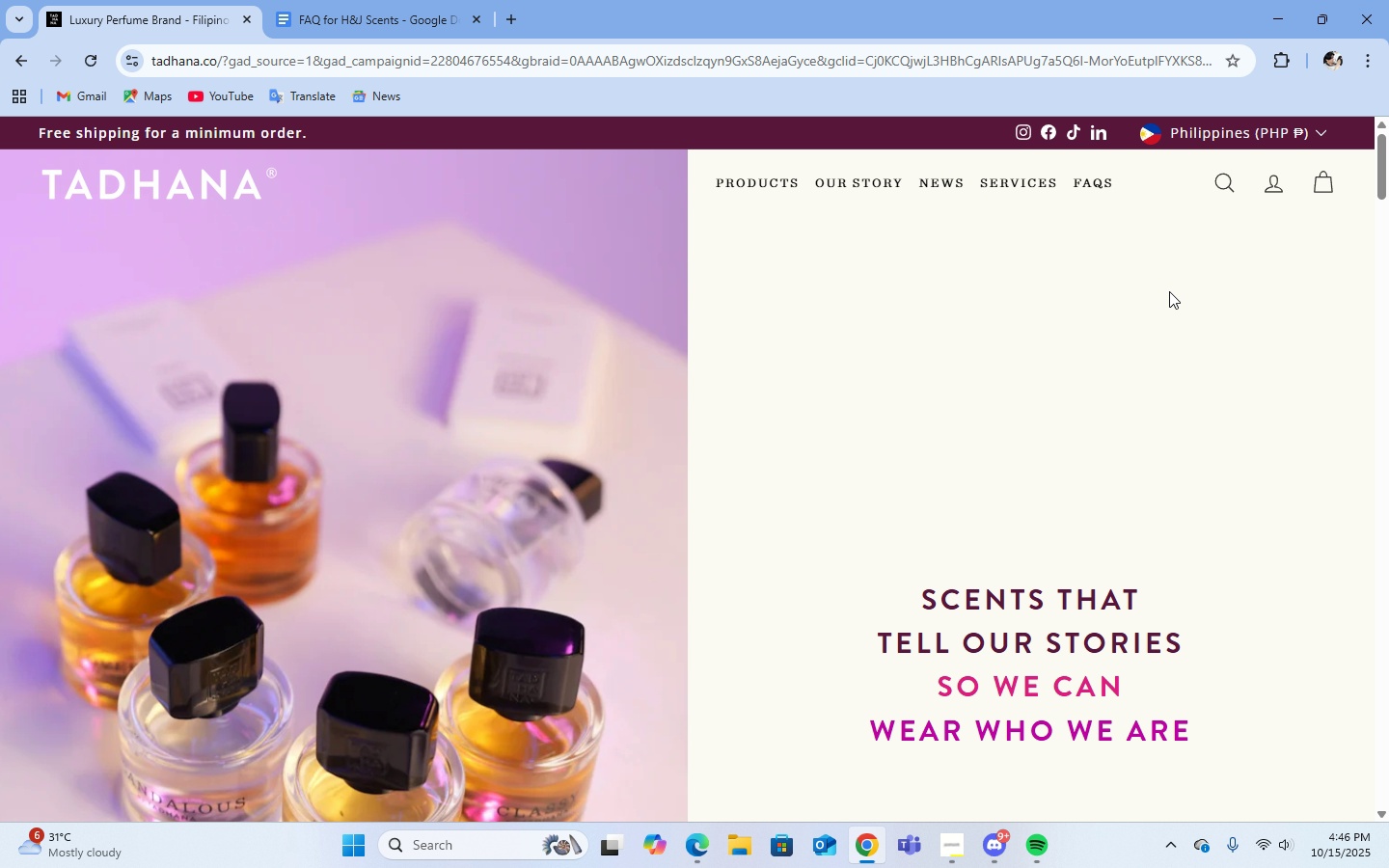 
left_click([1096, 176])
 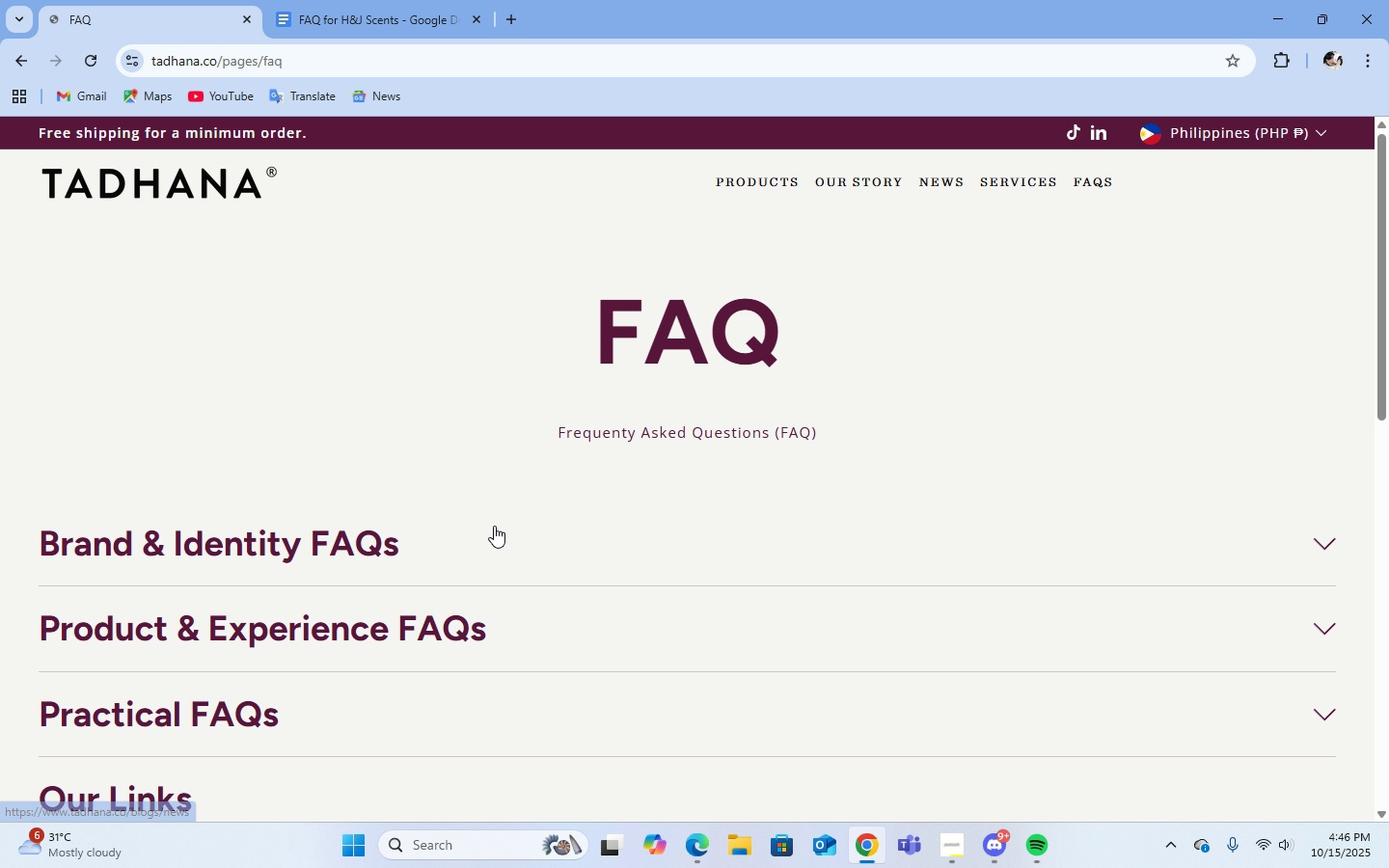 
scroll: coordinate [539, 516], scroll_direction: down, amount: 1.0
 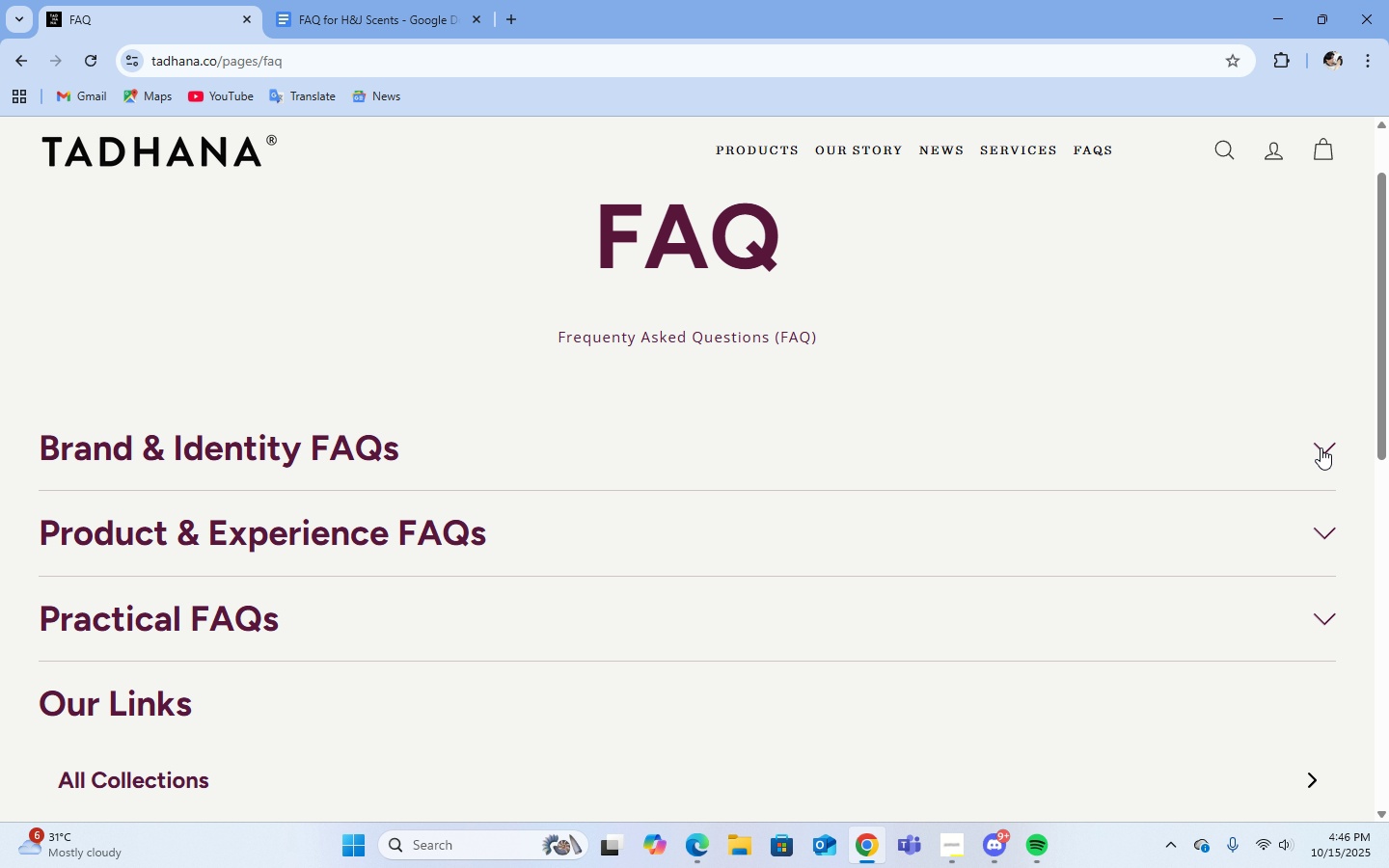 
double_click([1321, 446])
 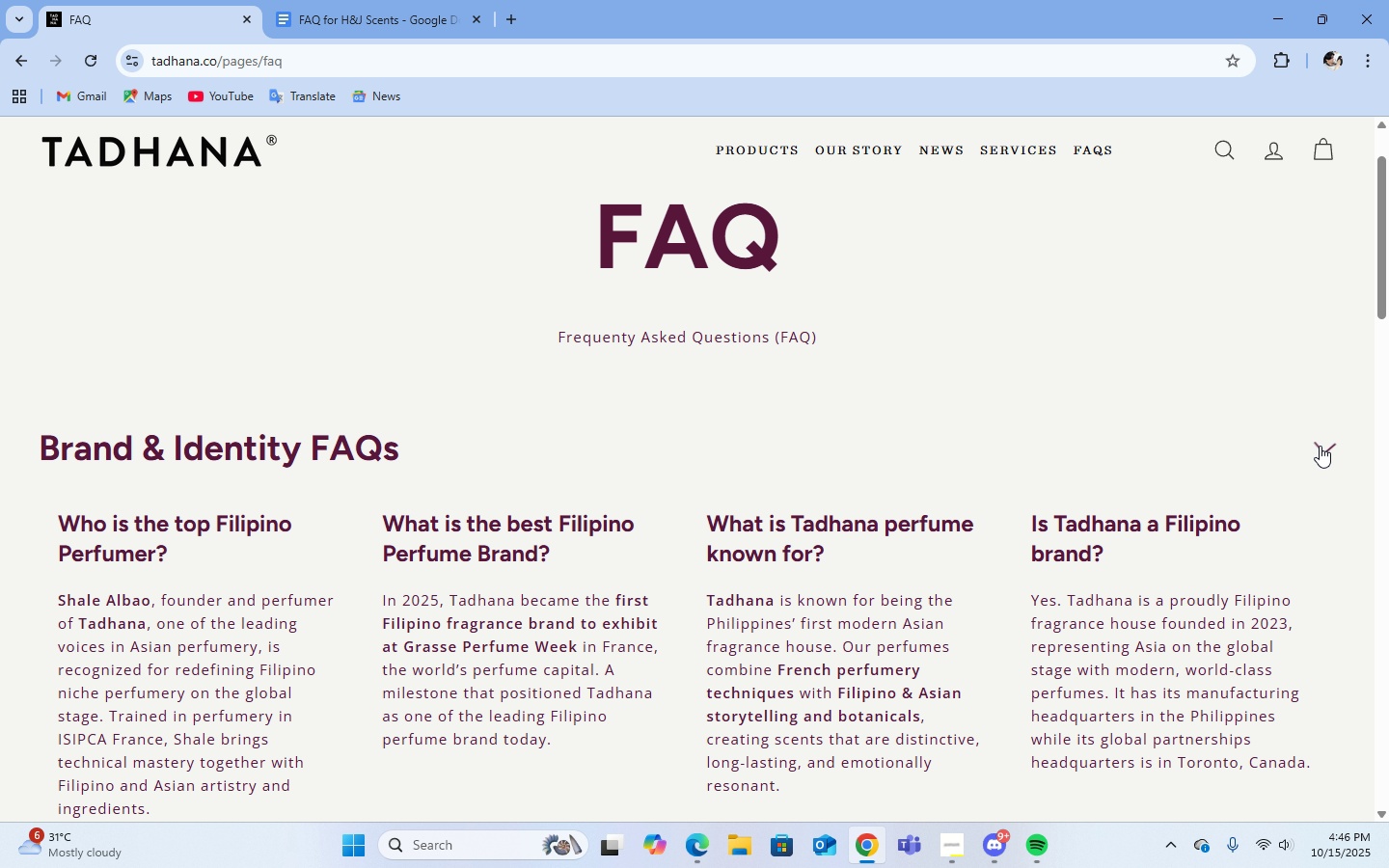 
left_click([1320, 446])
 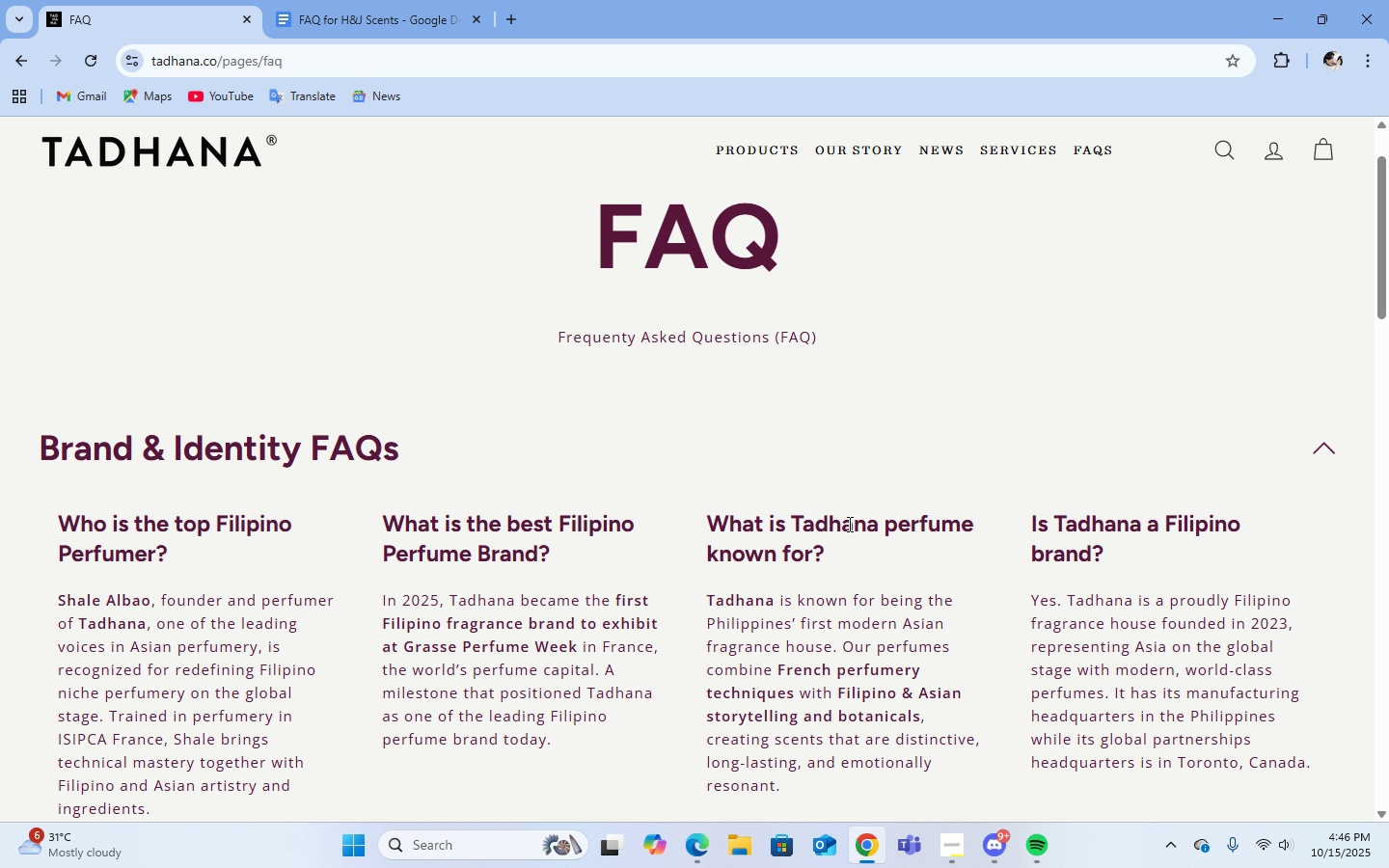 
scroll: coordinate [838, 527], scroll_direction: down, amount: 2.0
 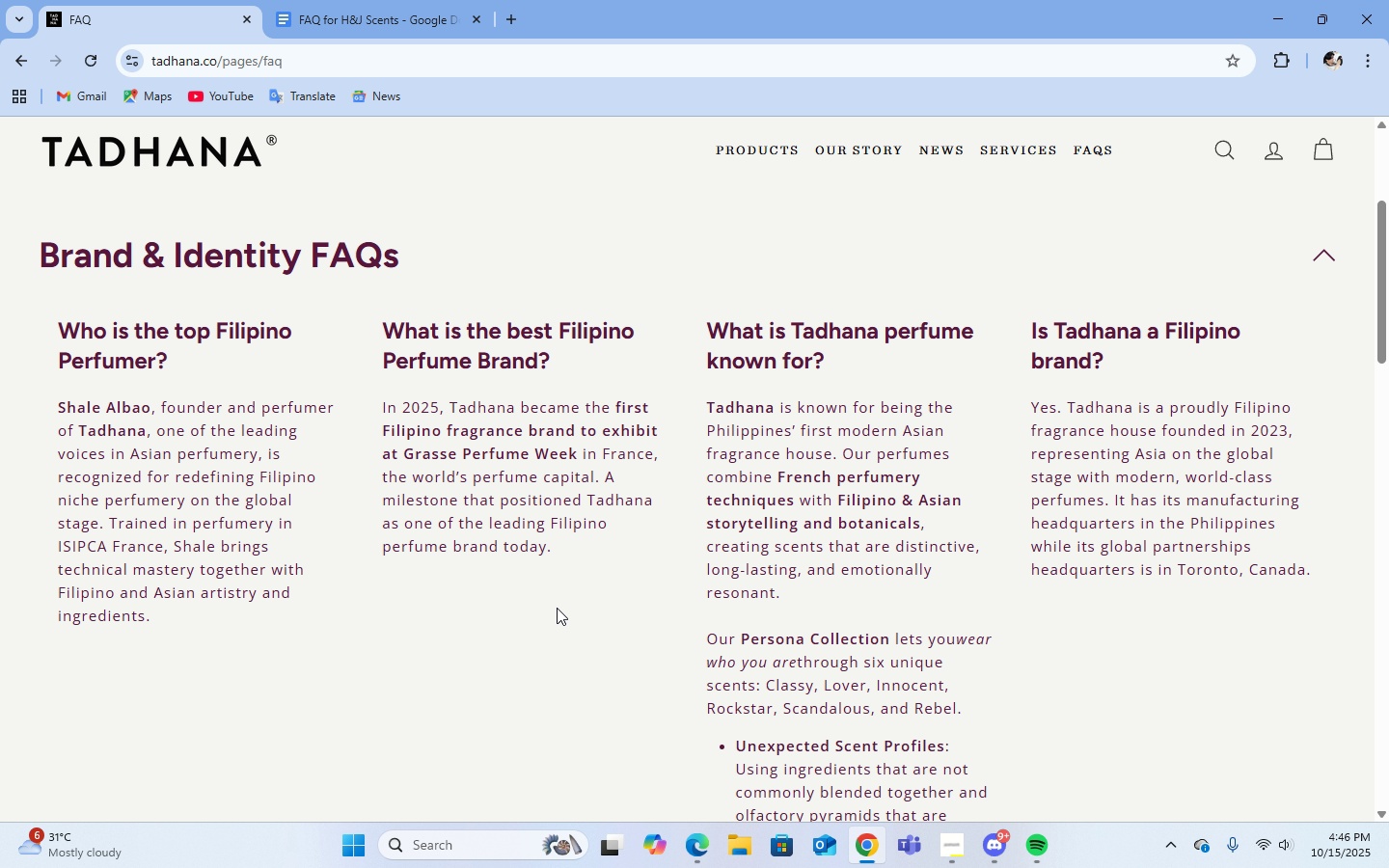 
wait(8.14)
 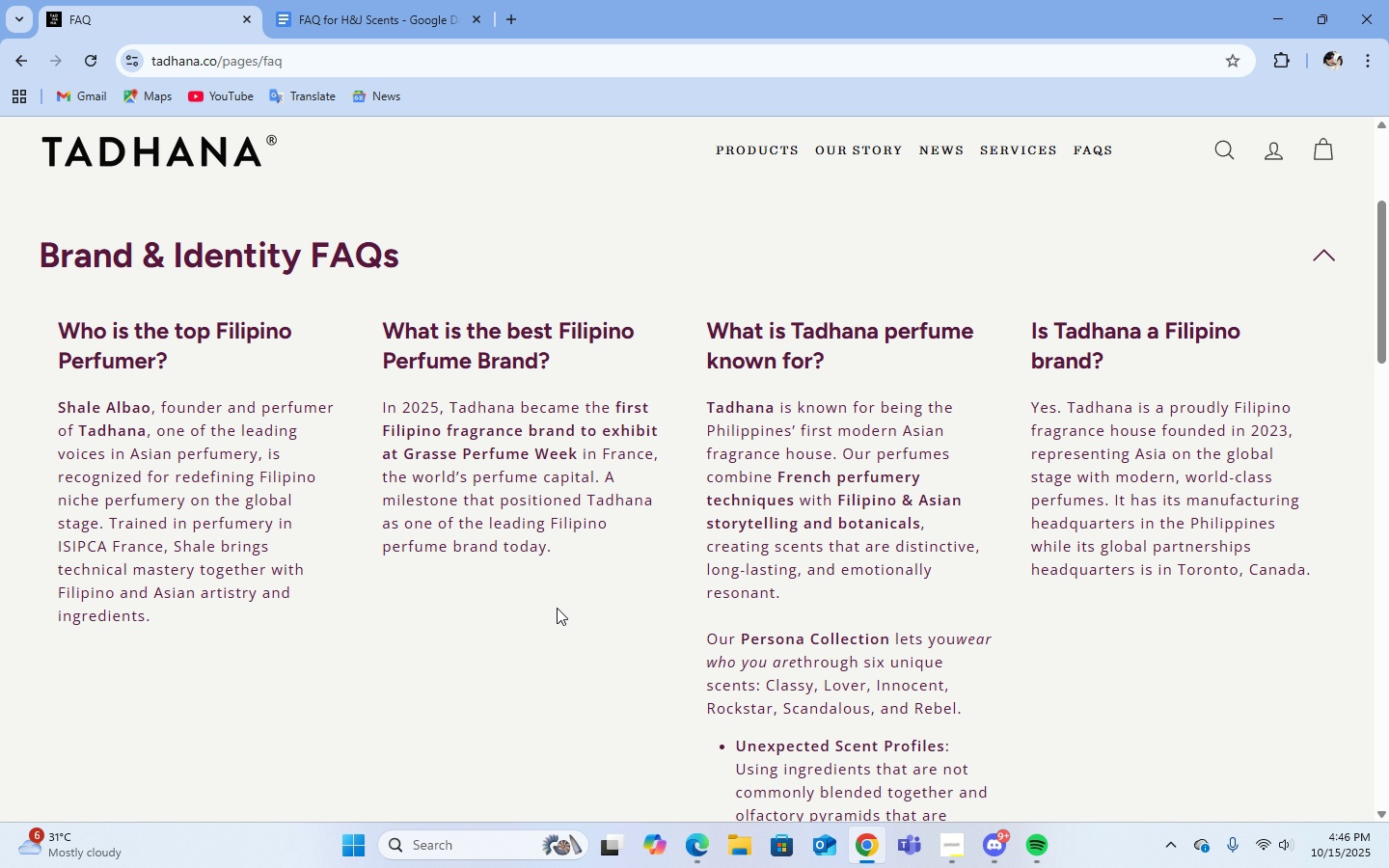 
double_click([1079, 229])
 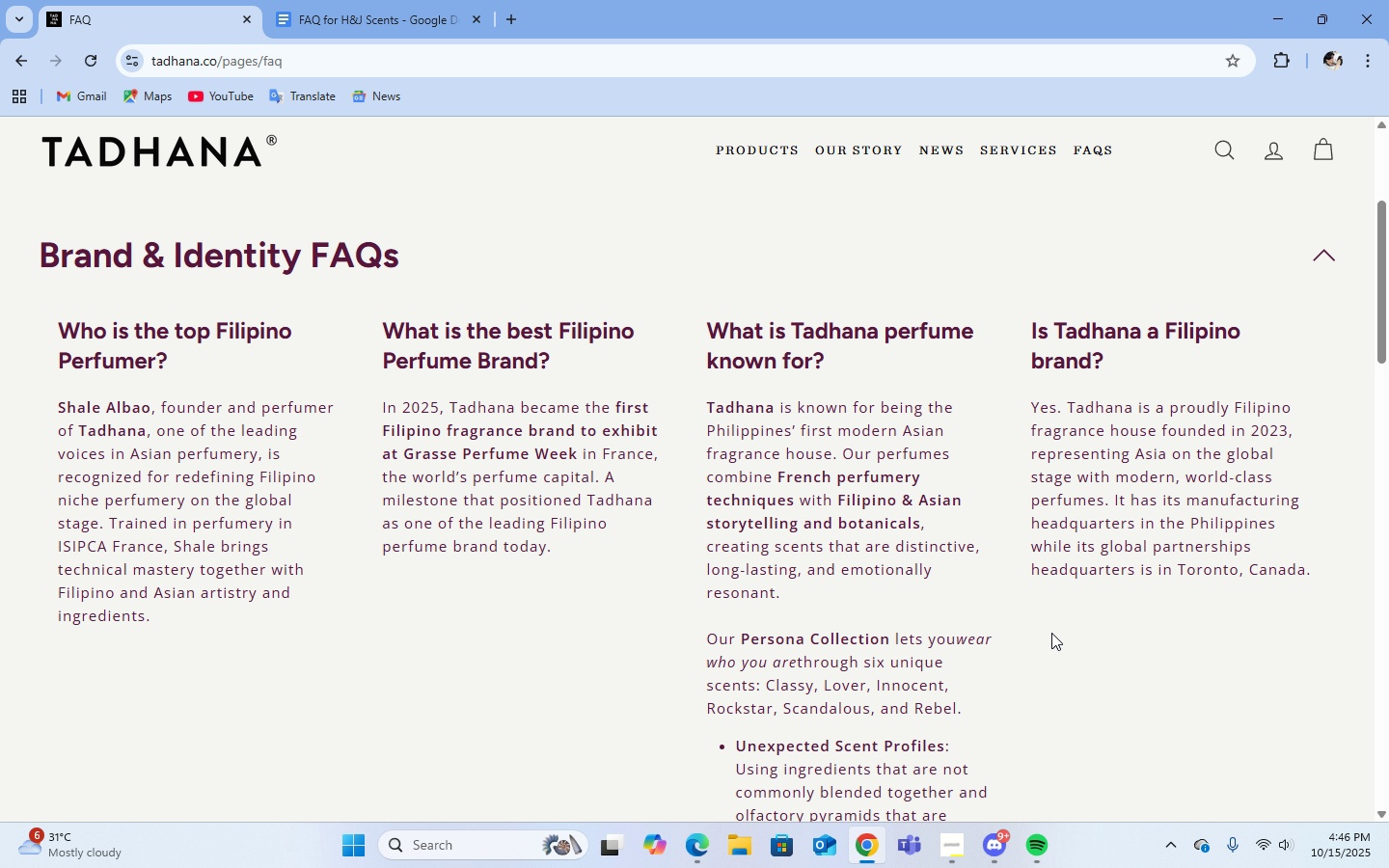 
wait(5.35)
 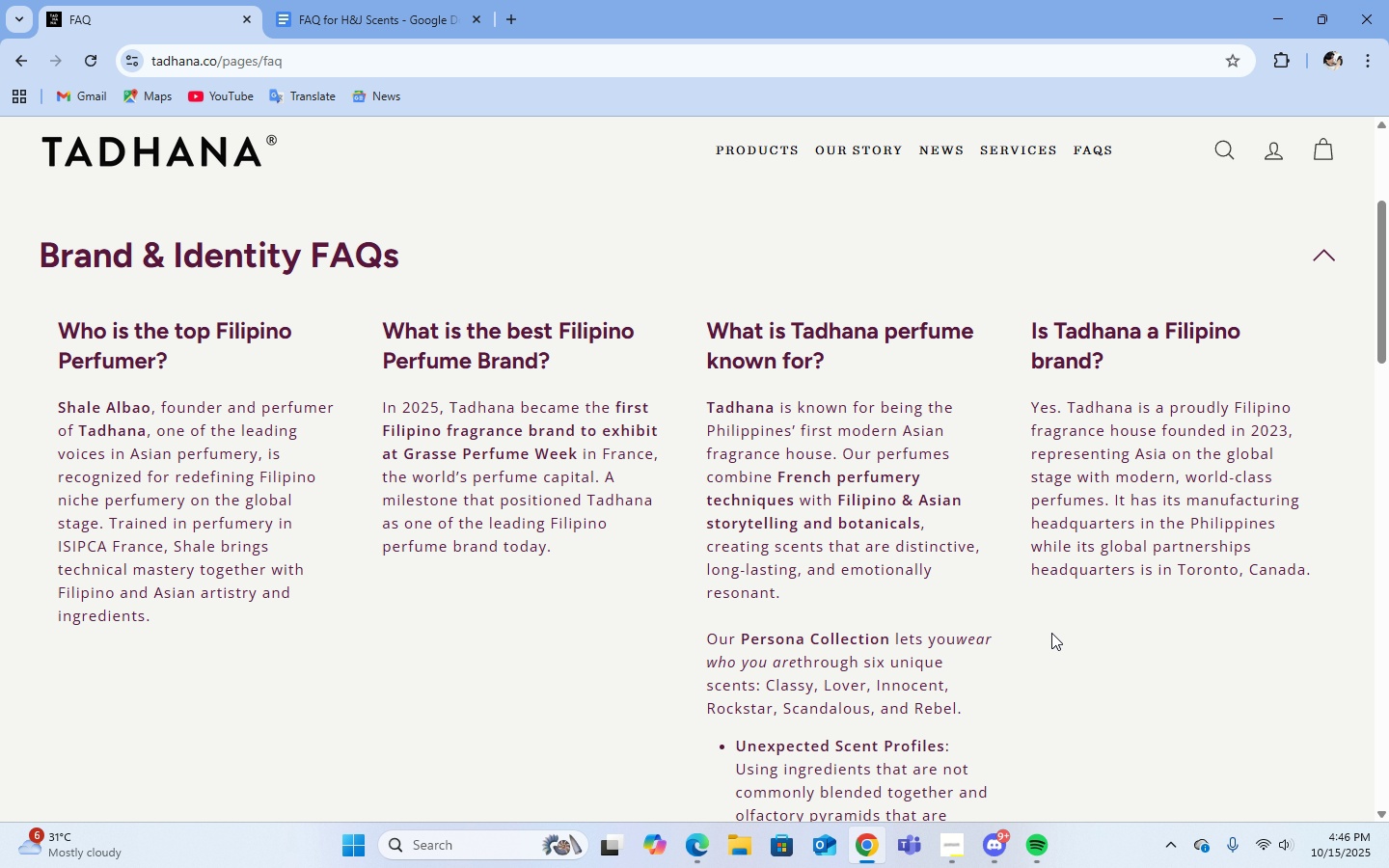 
scroll: coordinate [1051, 633], scroll_direction: down, amount: 1.0
 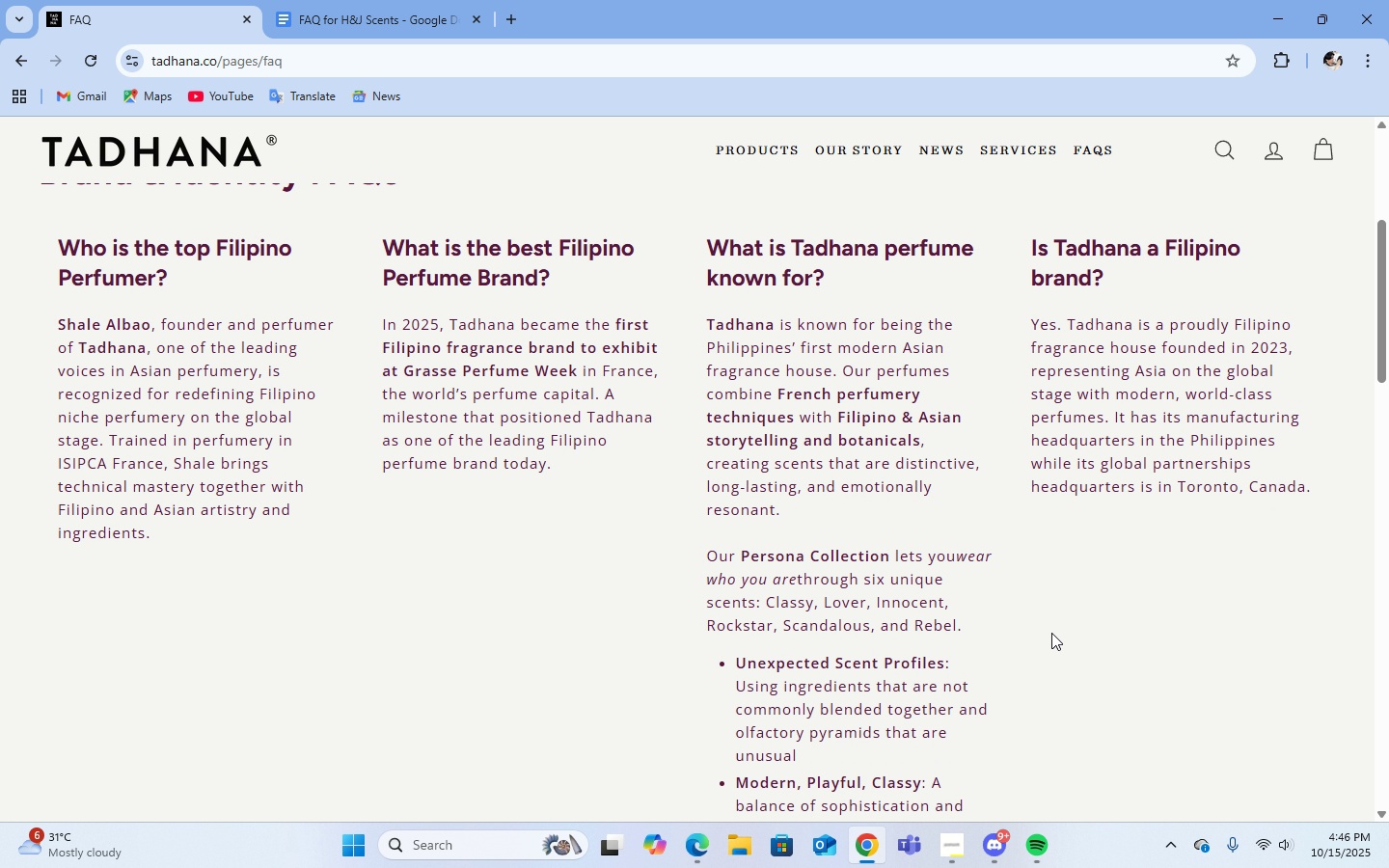 
scroll: coordinate [1051, 633], scroll_direction: up, amount: 1.0
 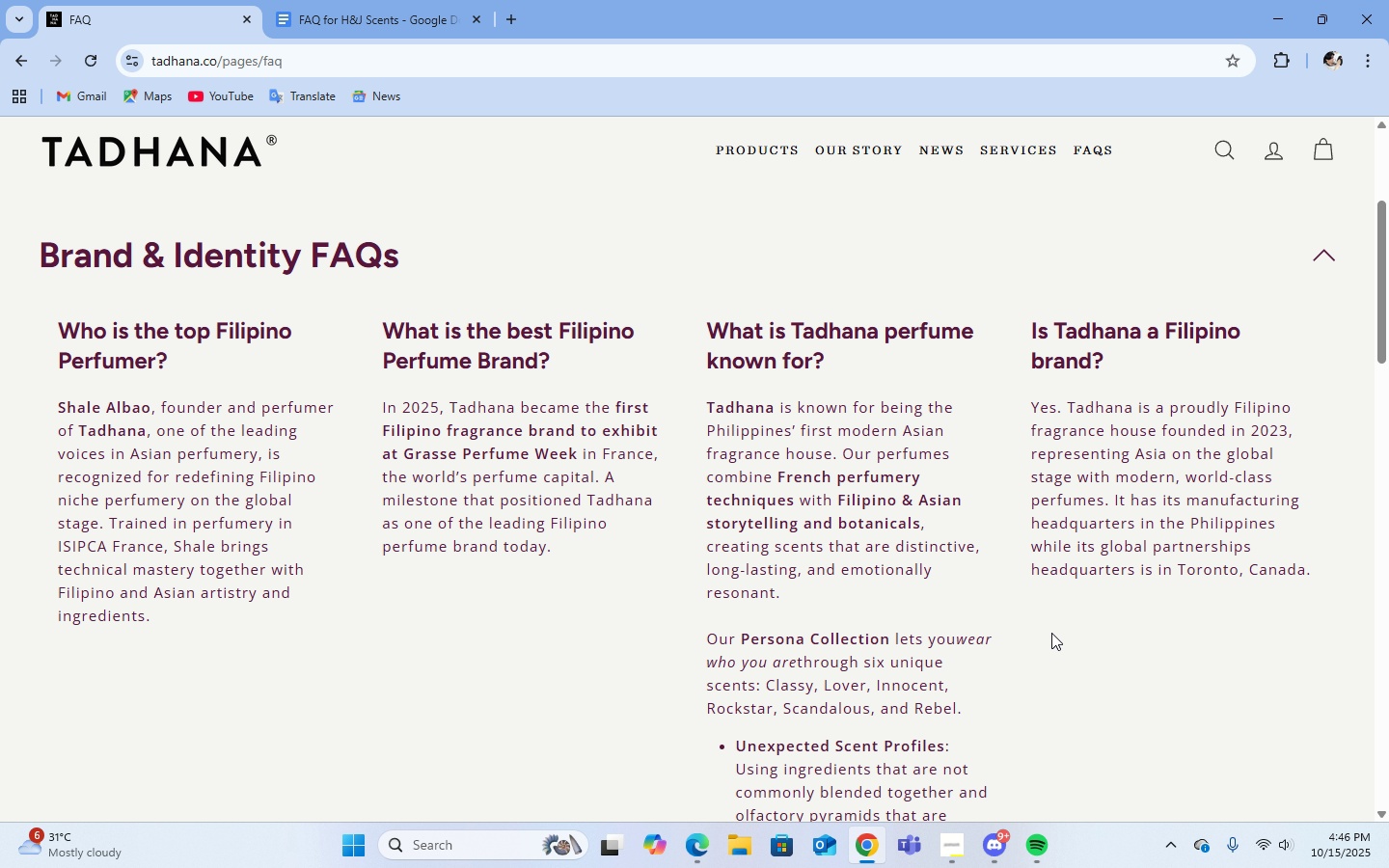 
scroll: coordinate [1053, 633], scroll_direction: down, amount: 7.0
 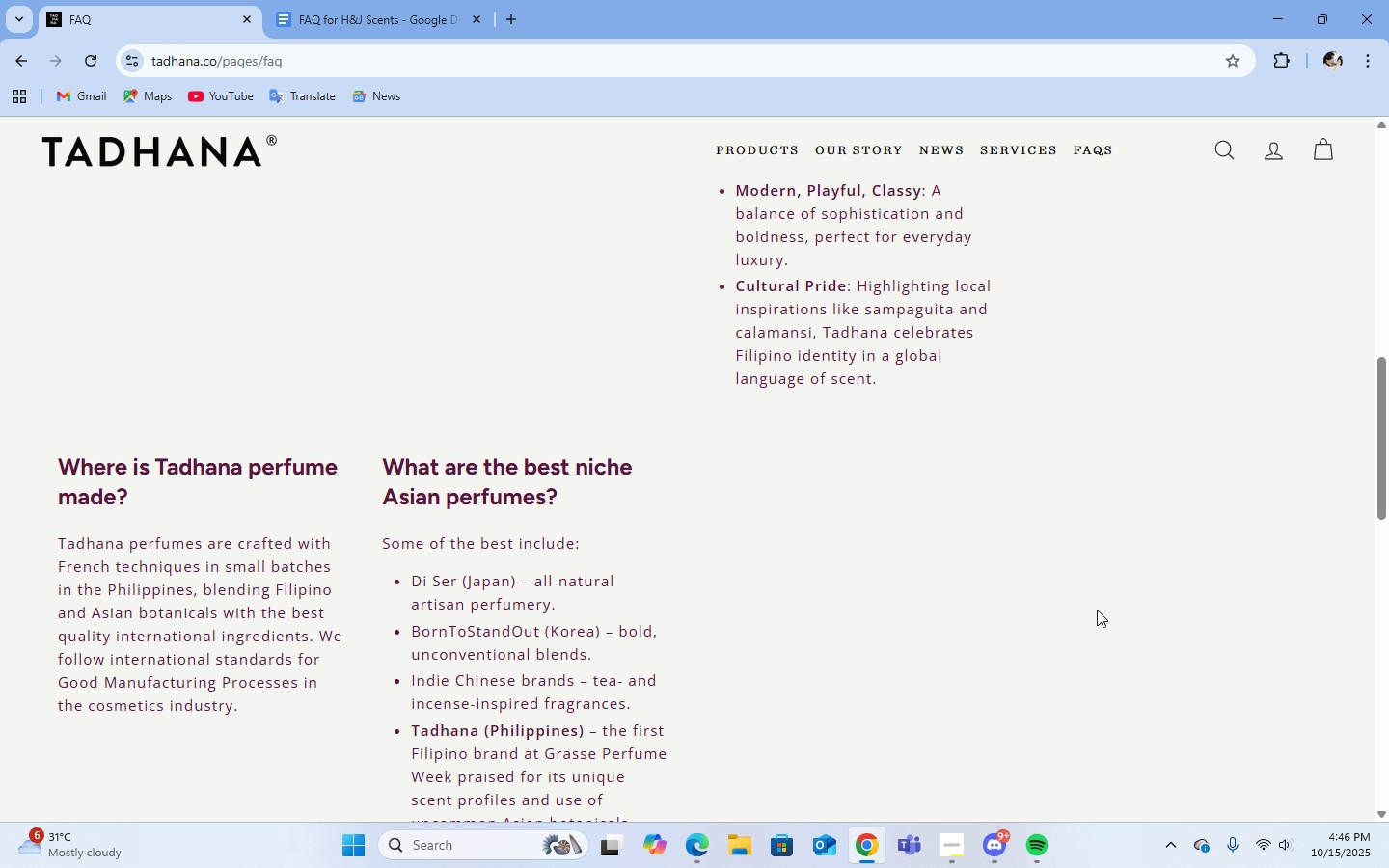 
wait(9.78)
 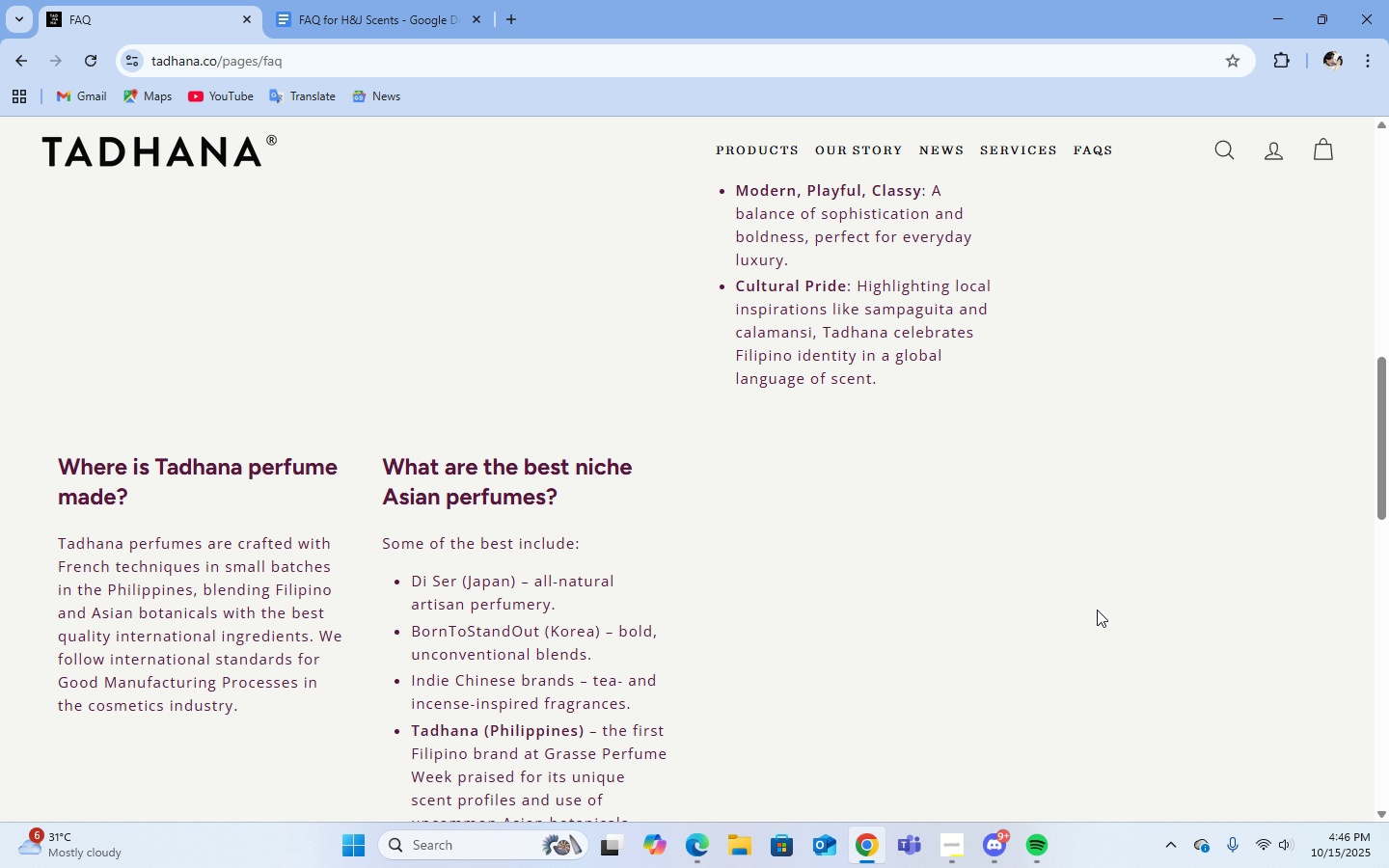 
scroll: coordinate [1225, 642], scroll_direction: down, amount: 2.0
 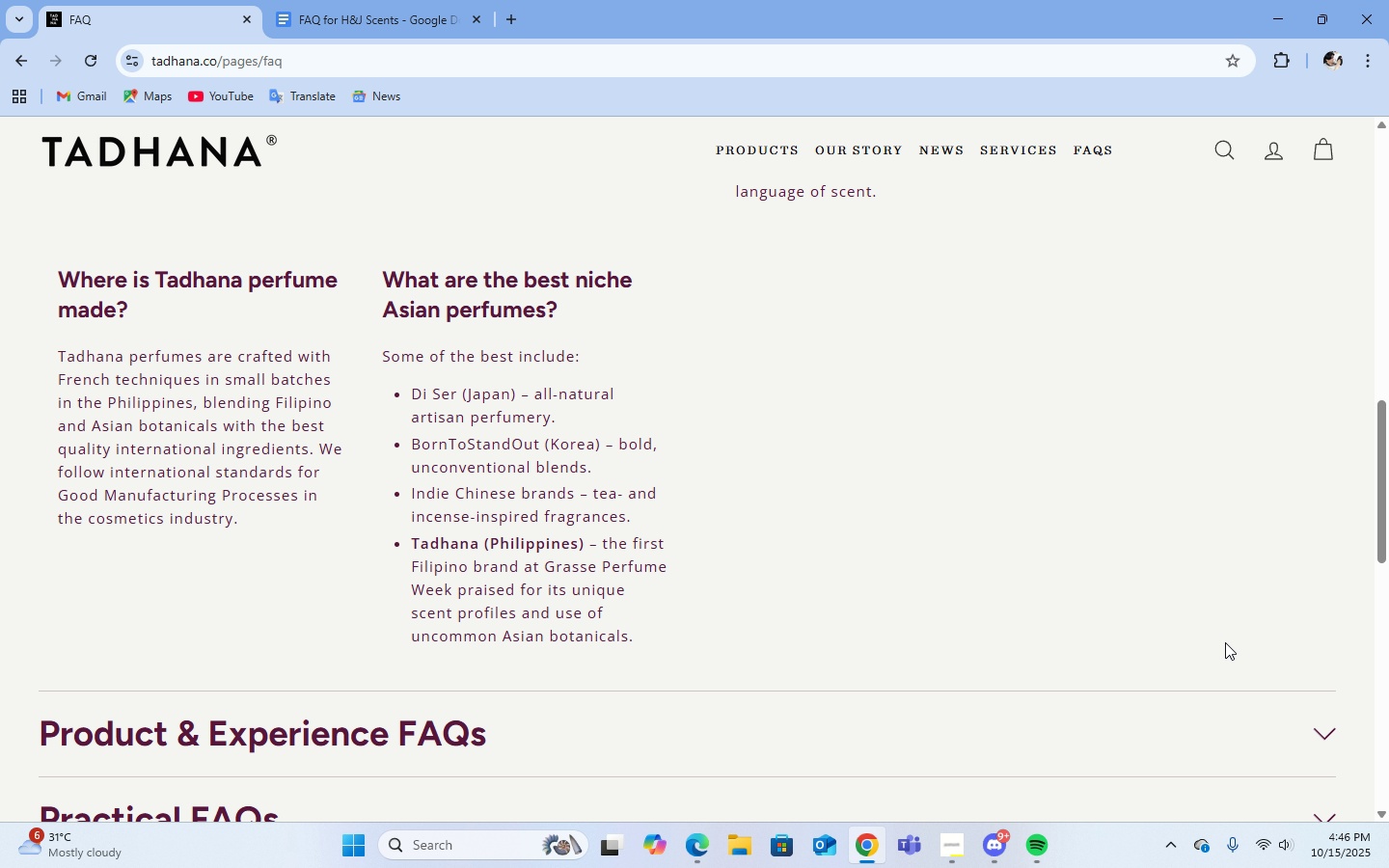 
scroll: coordinate [1225, 642], scroll_direction: up, amount: 1.0
 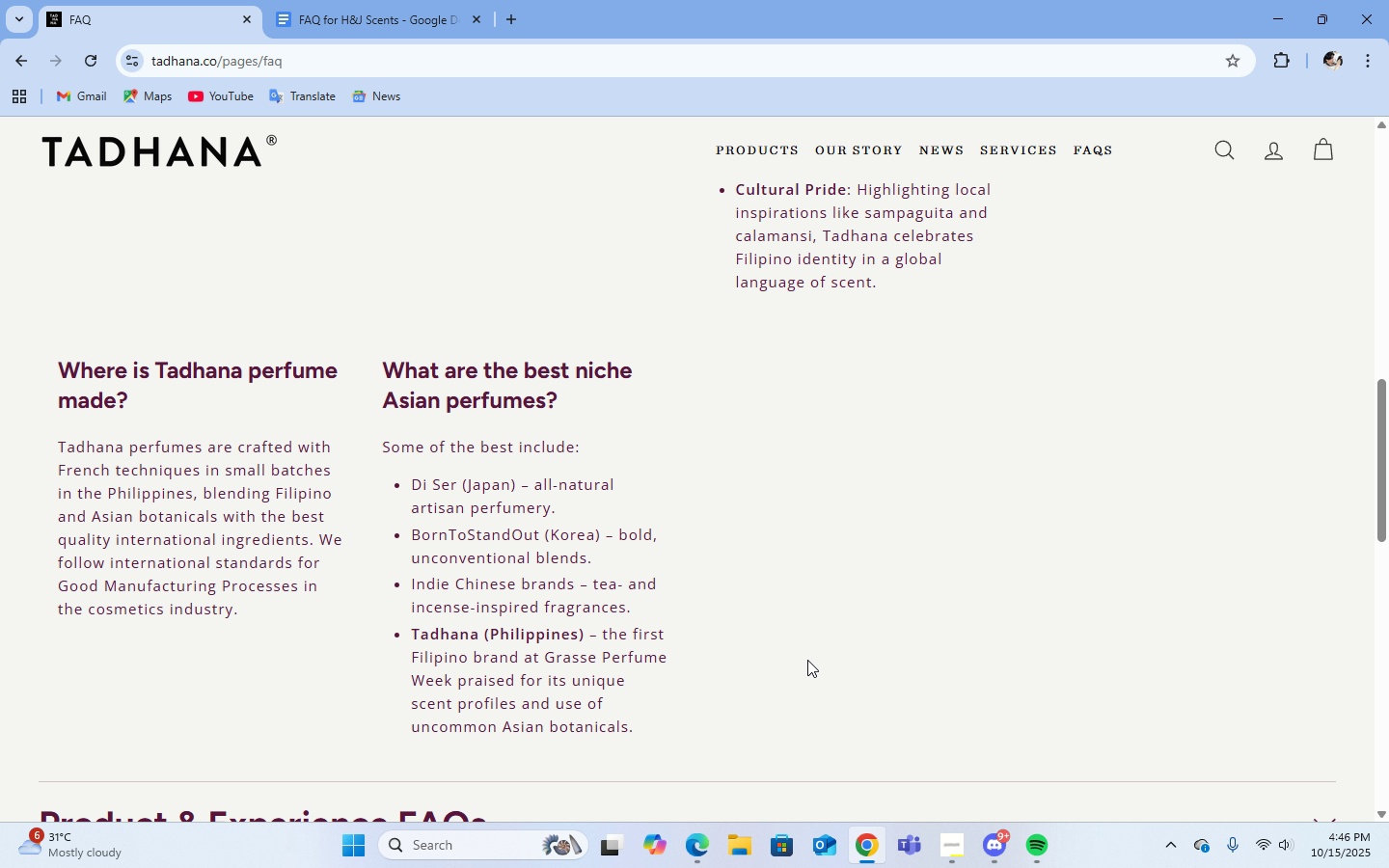 
scroll: coordinate [809, 659], scroll_direction: down, amount: 4.0
 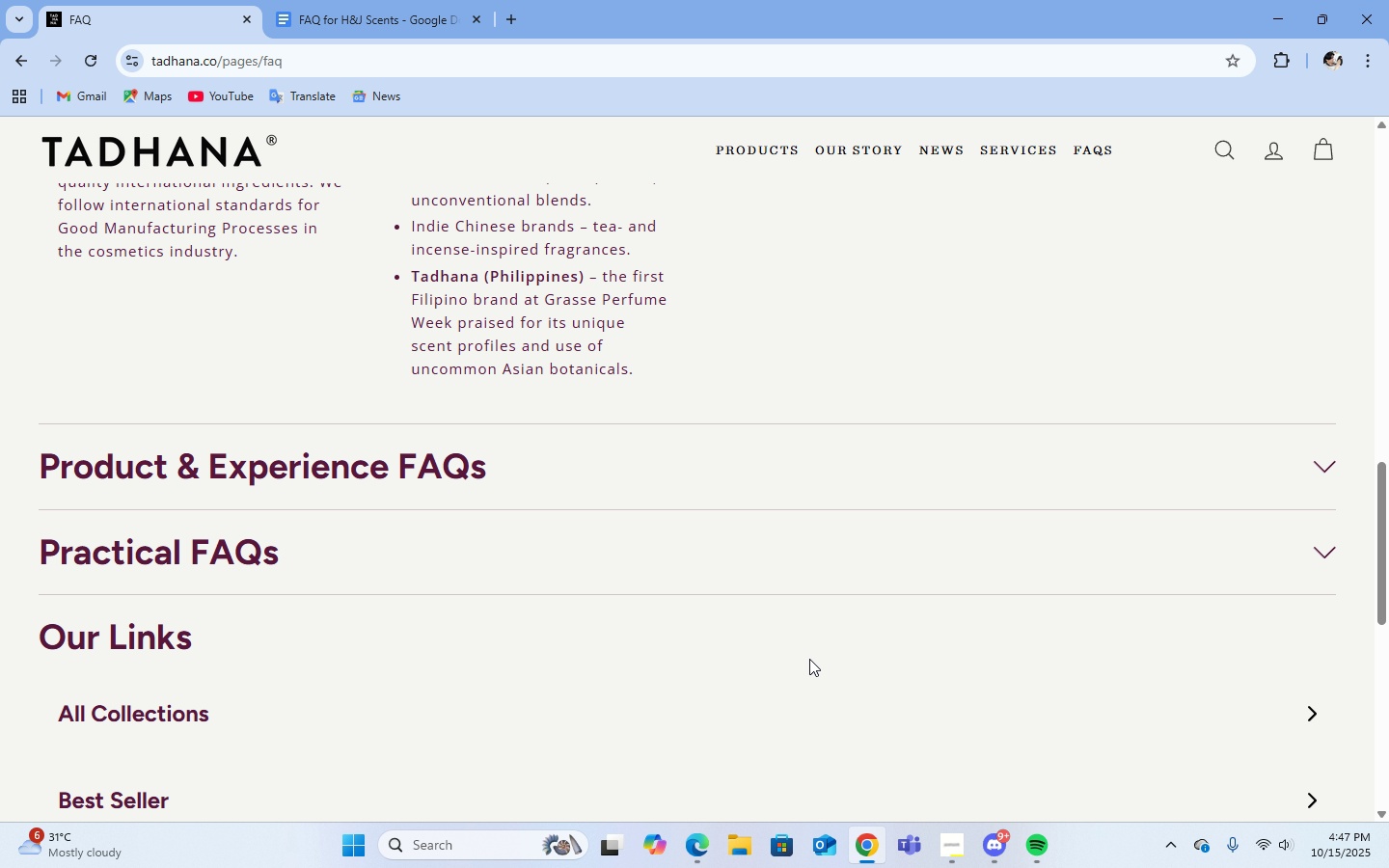 
scroll: coordinate [809, 659], scroll_direction: up, amount: 9.0
 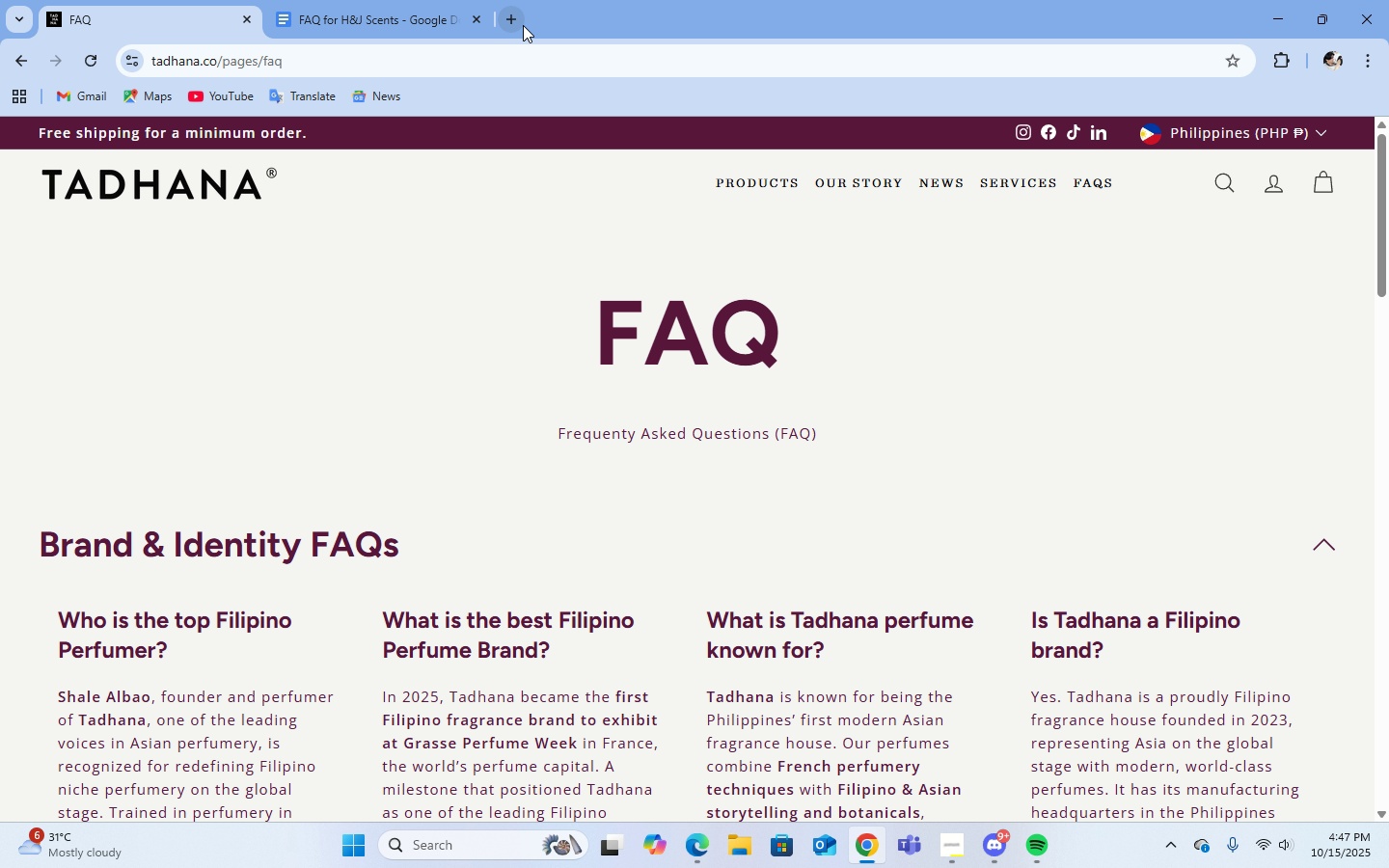 
left_click([509, 12])
 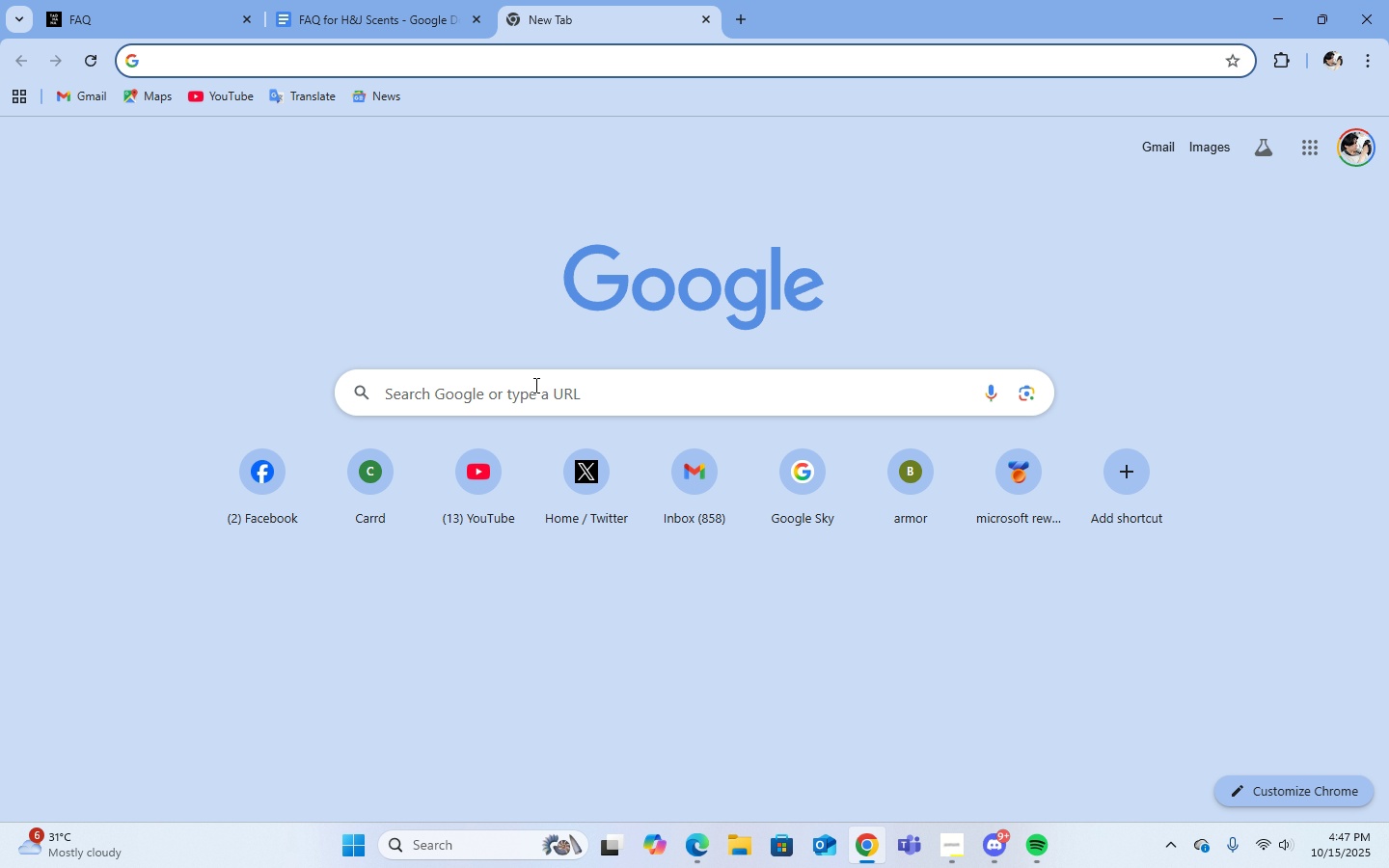 
middle_click([539, 395])
 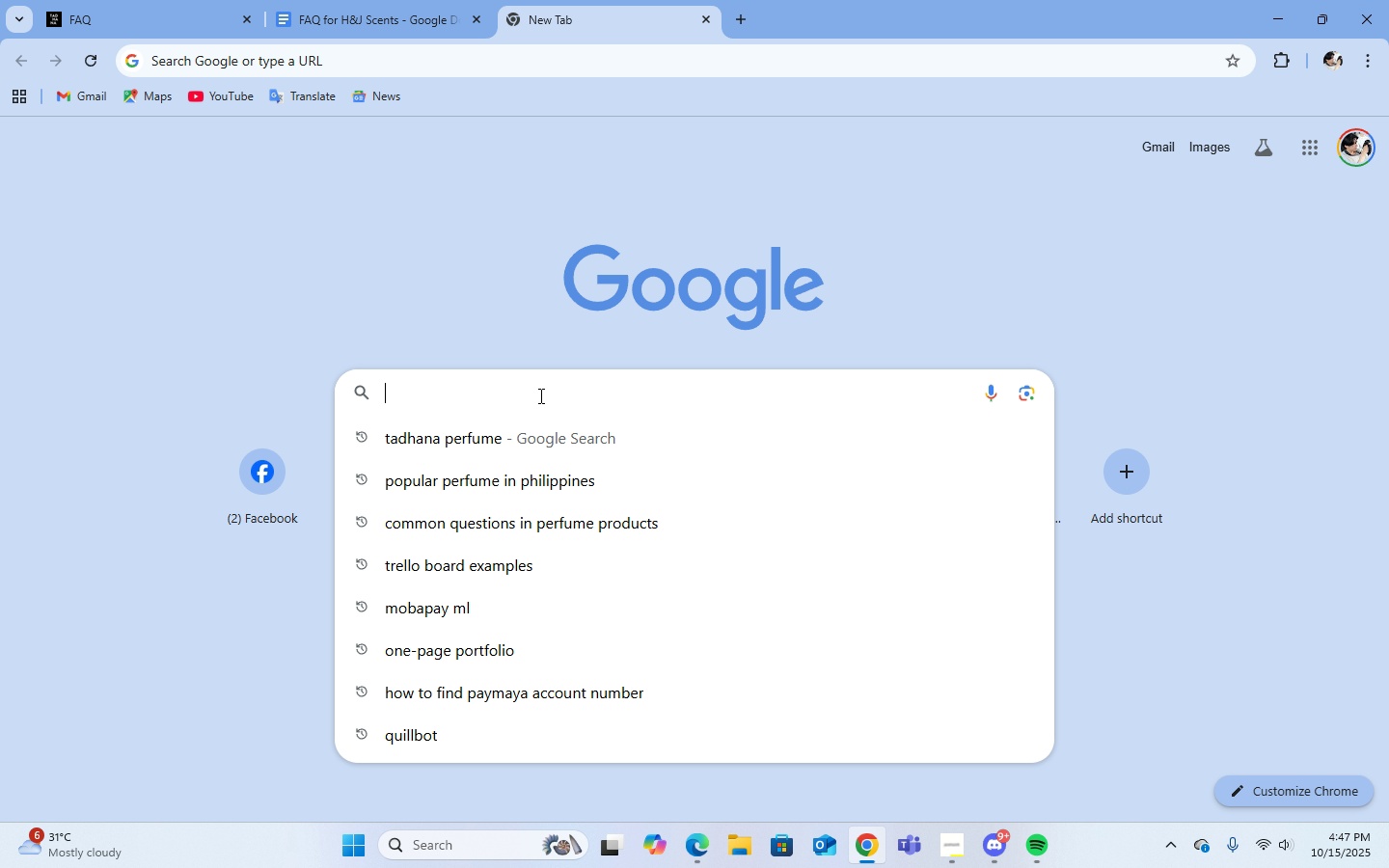 
left_click([539, 395])
 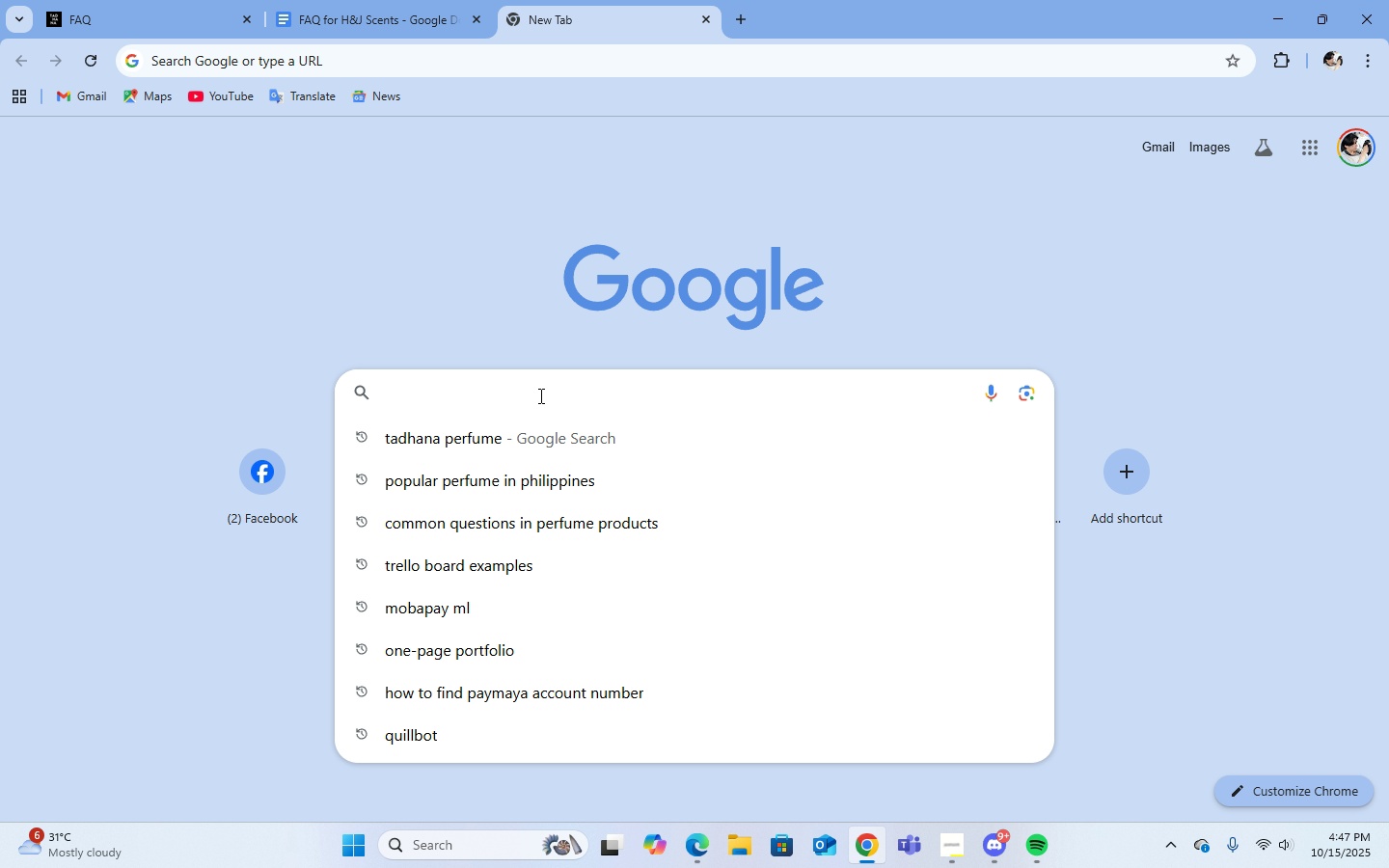 
type(best perfume techniques)
 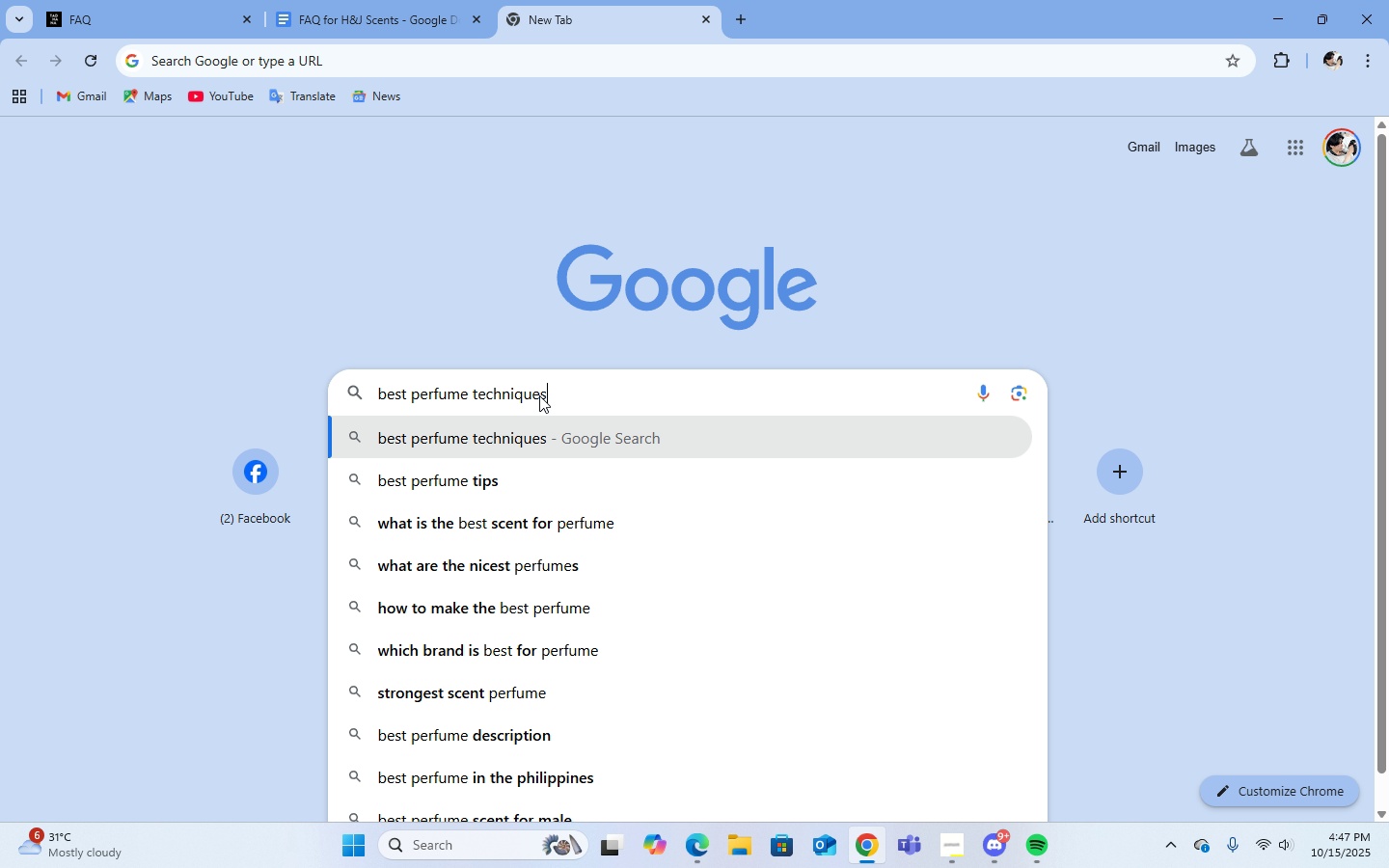 
key(Enter)
 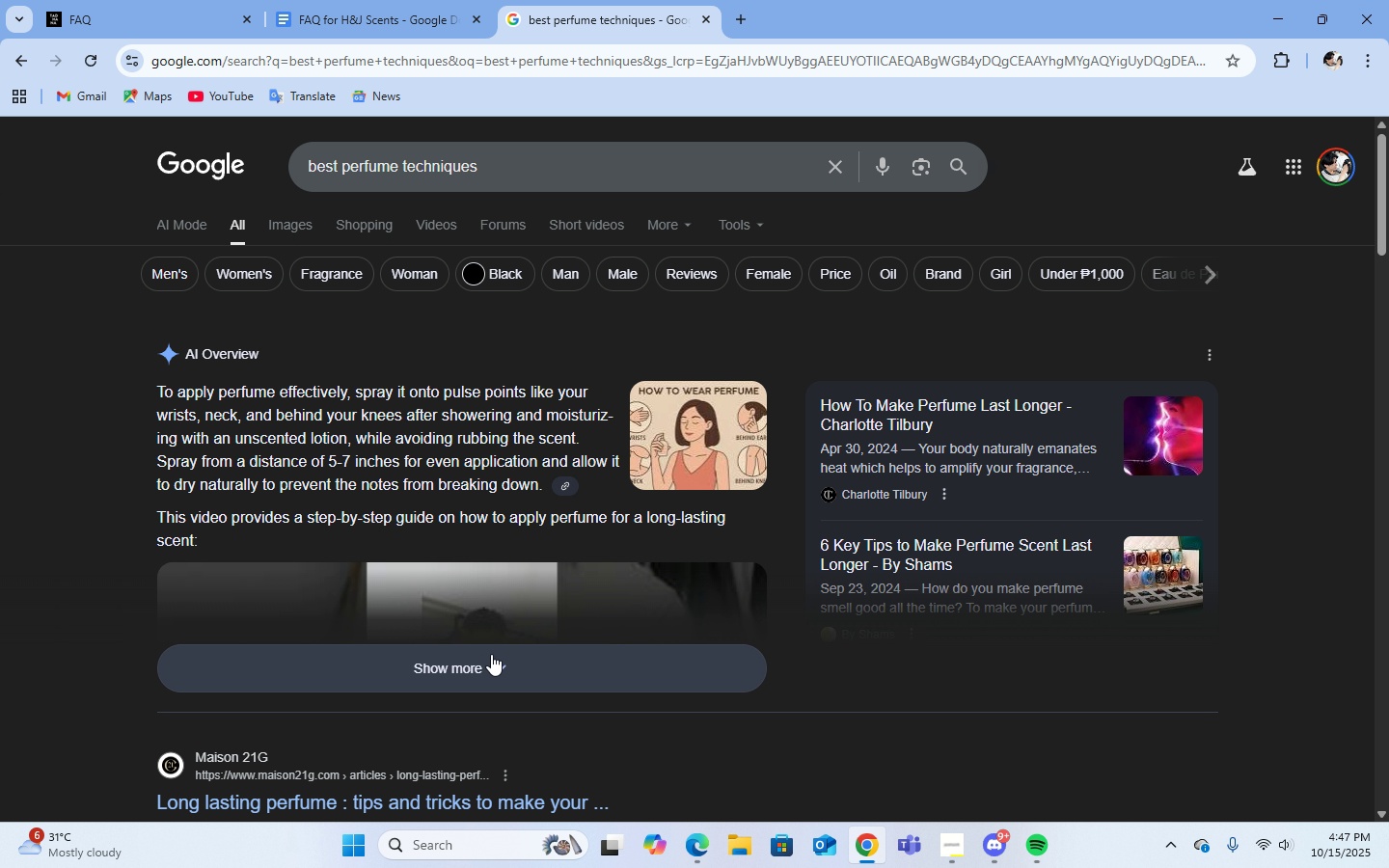 
scroll: coordinate [656, 588], scroll_direction: down, amount: 5.0
 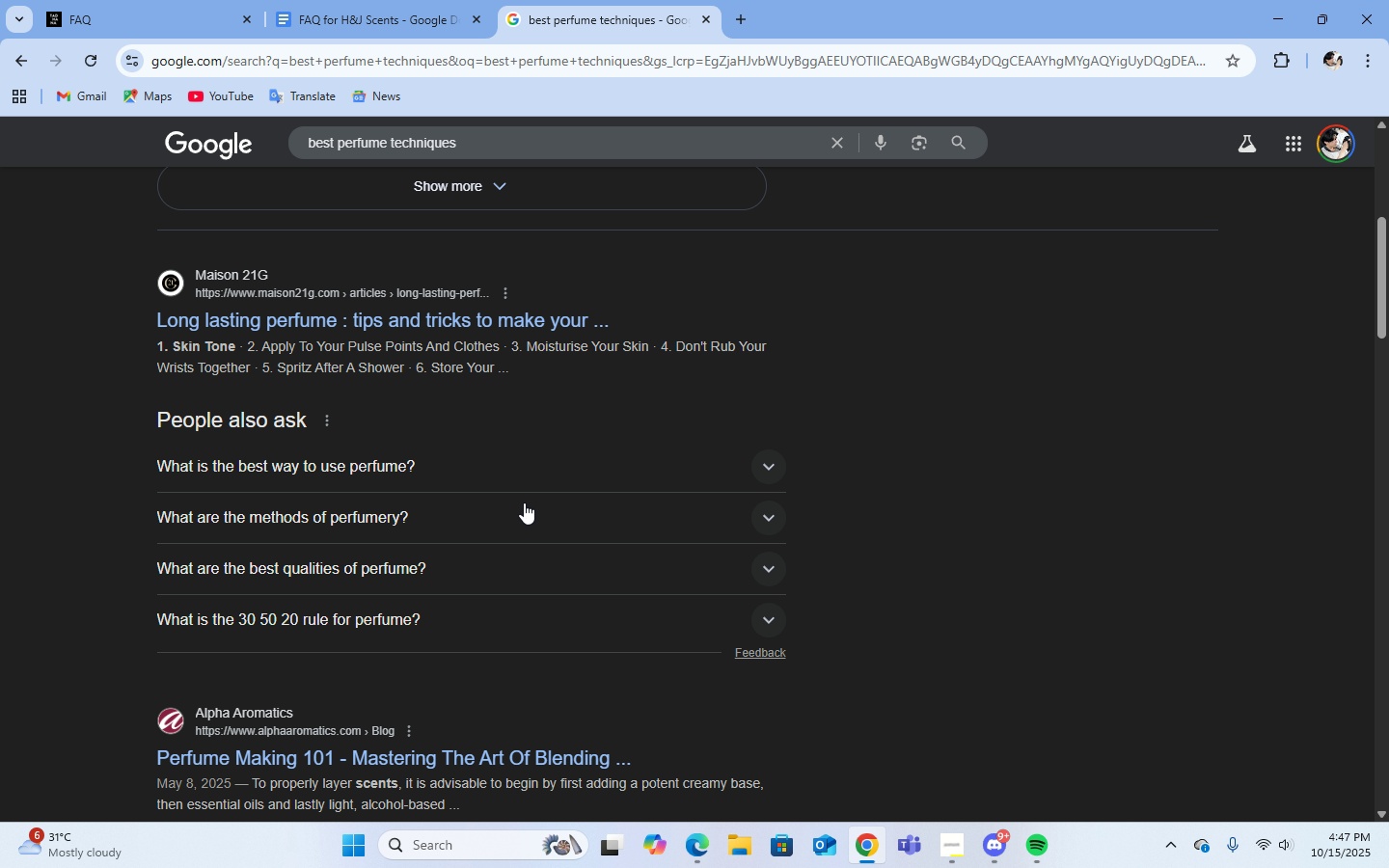 
scroll: coordinate [577, 520], scroll_direction: up, amount: 8.0
 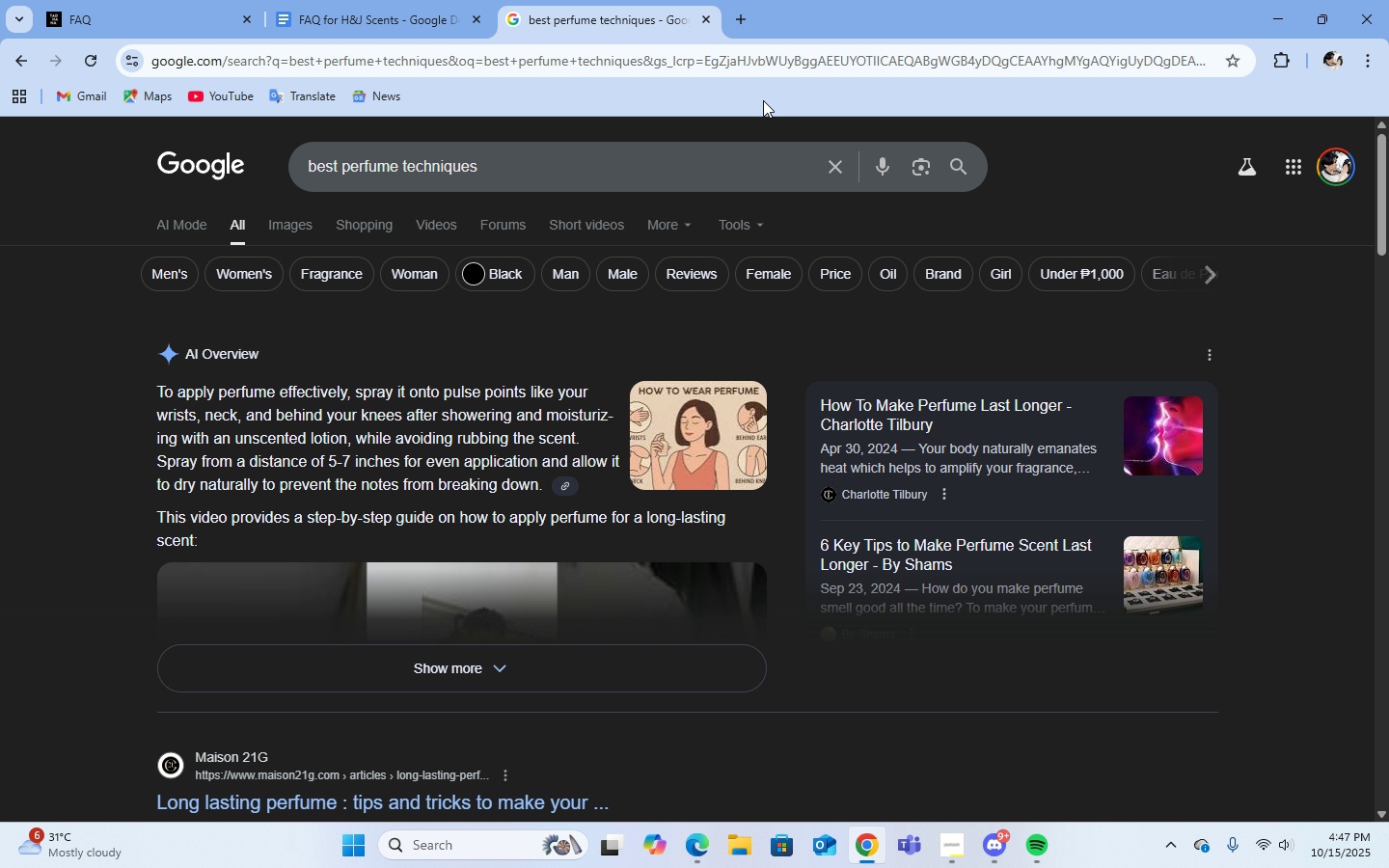 
wait(6.34)
 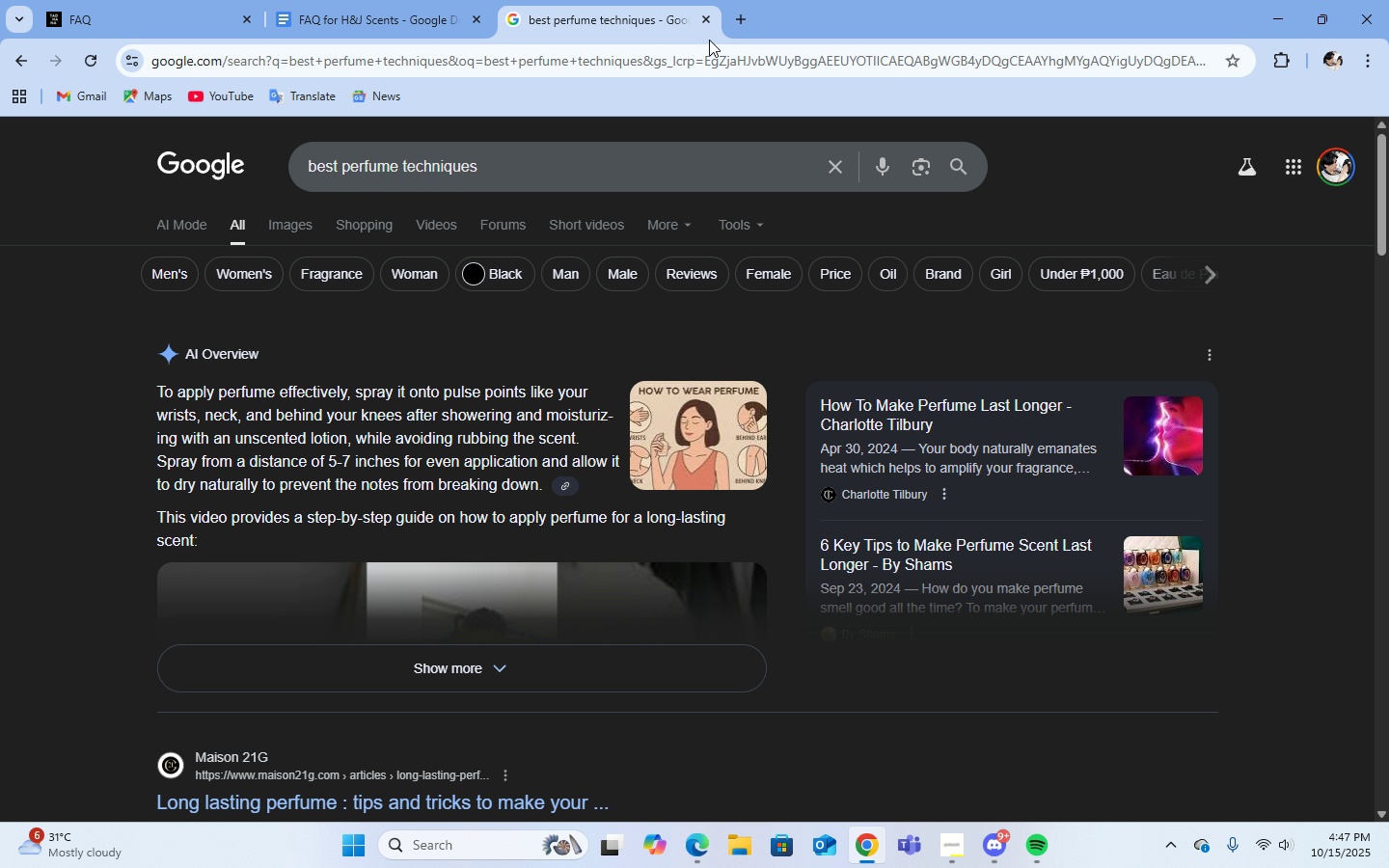 
left_click([702, 23])
 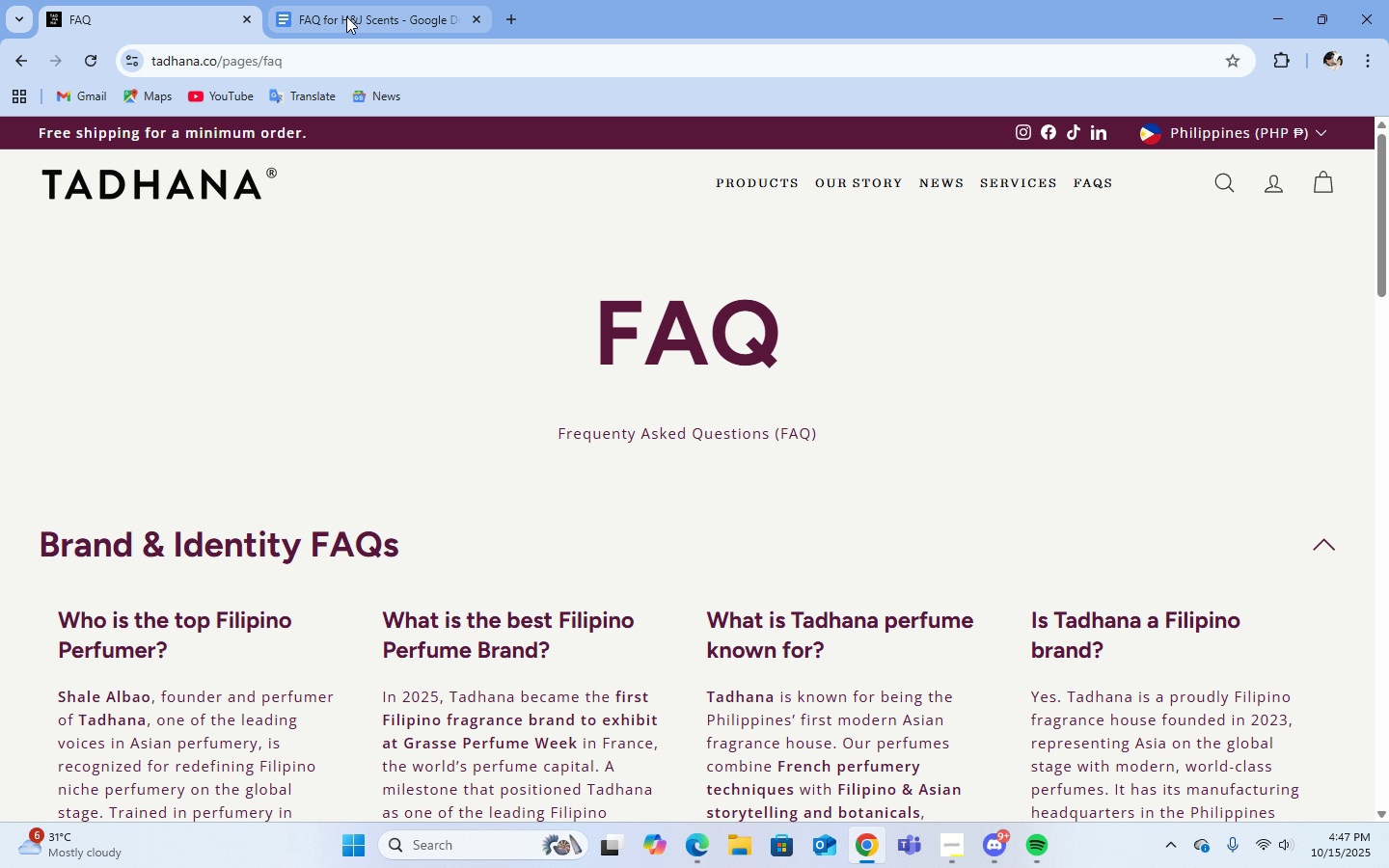 
left_click([346, 16])
 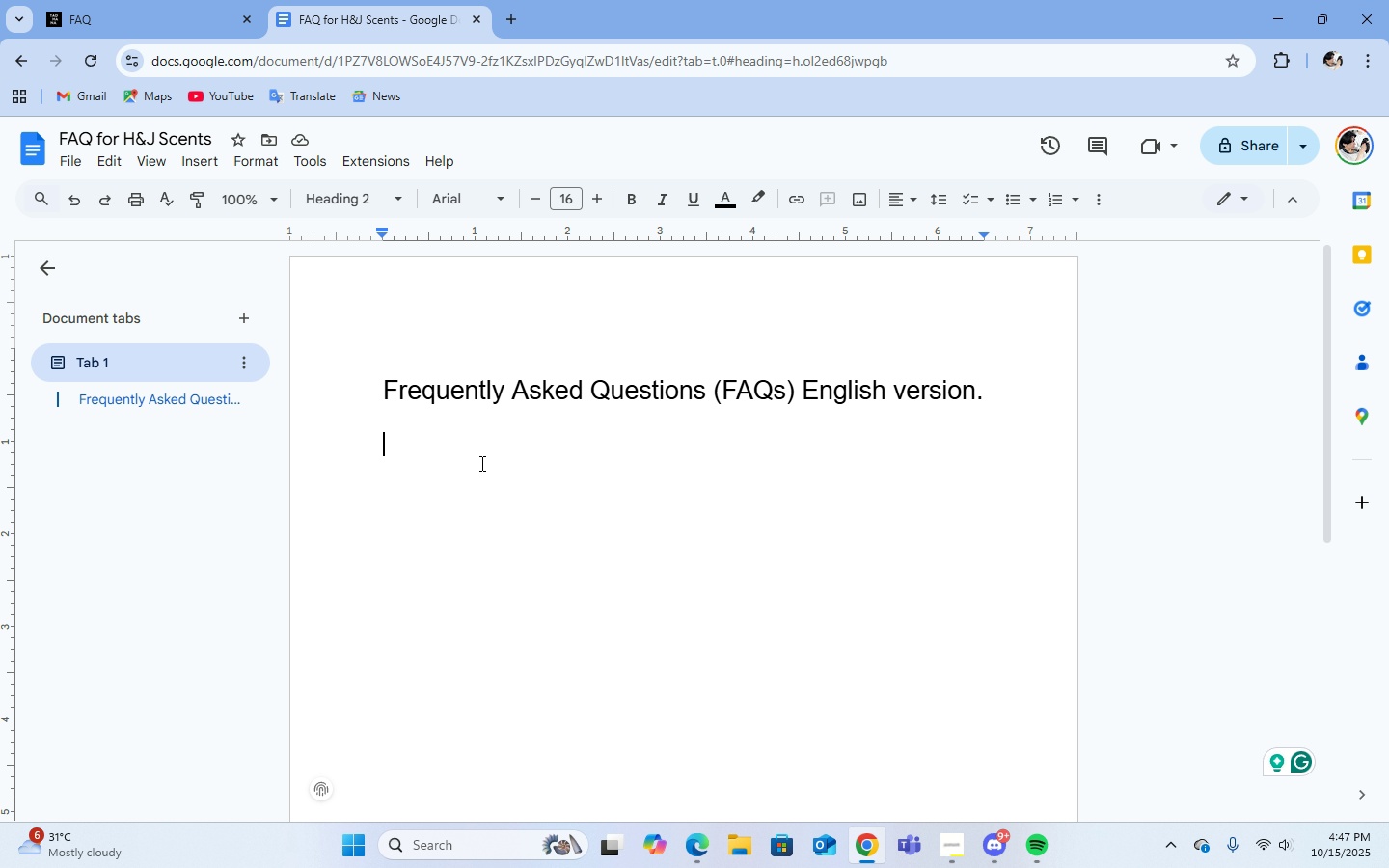 
wait(6.82)
 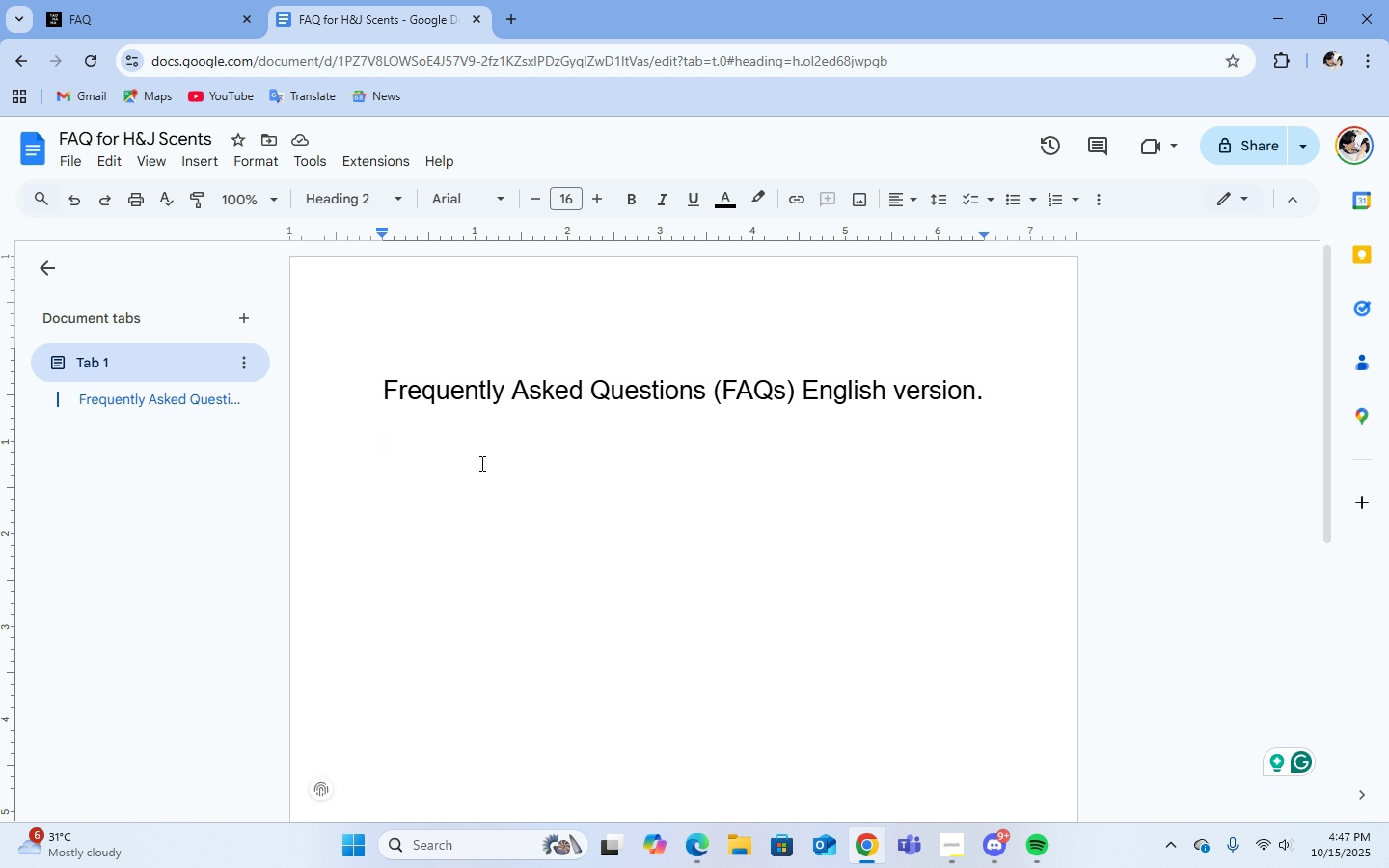 
type(is H&j a)
key(Backspace)
key(Backspace)
key(Backspace)
type(j )
key(Backspace)
key(Backspace)
type(J a Filipino brand?)
 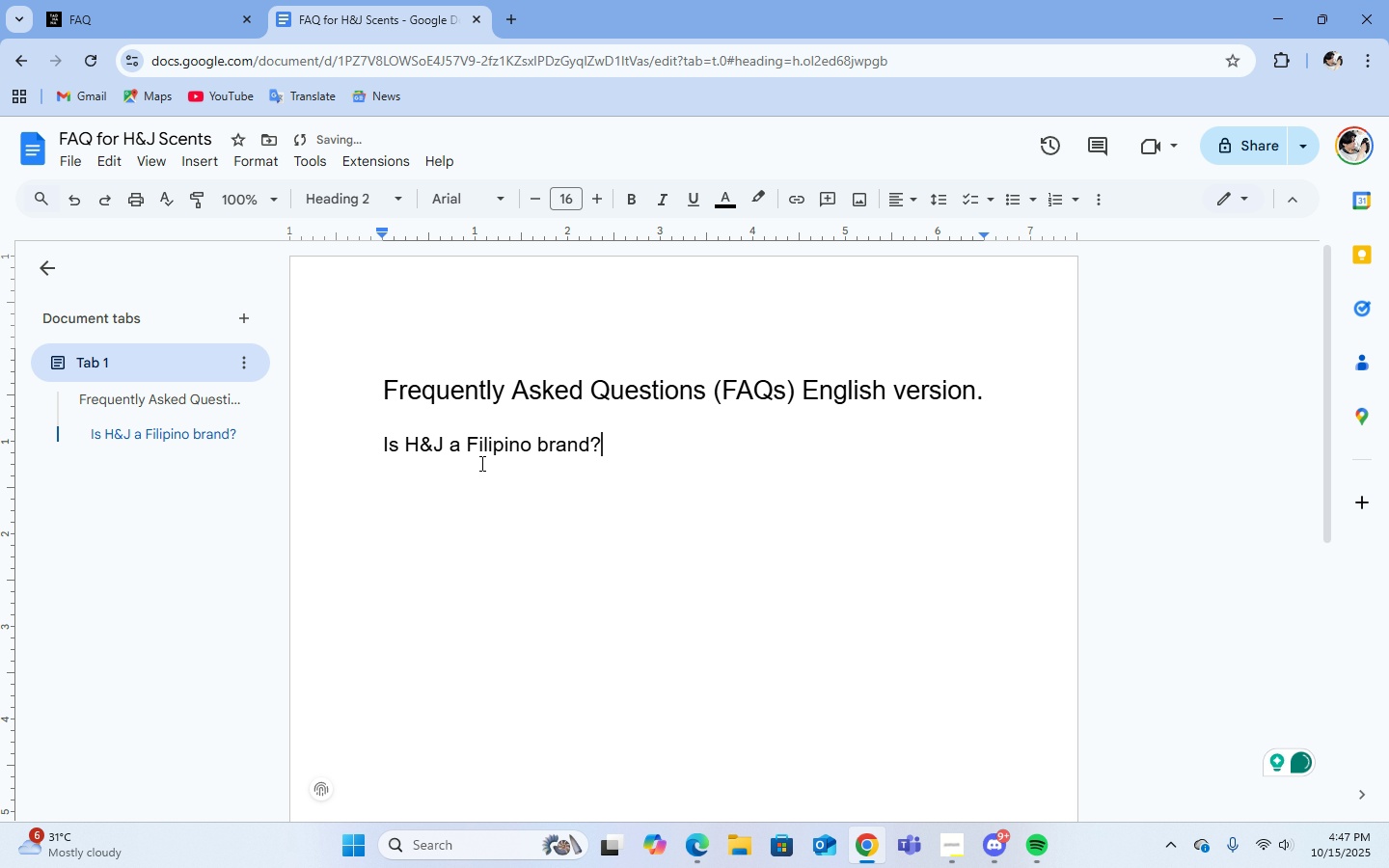 
key(Enter)
 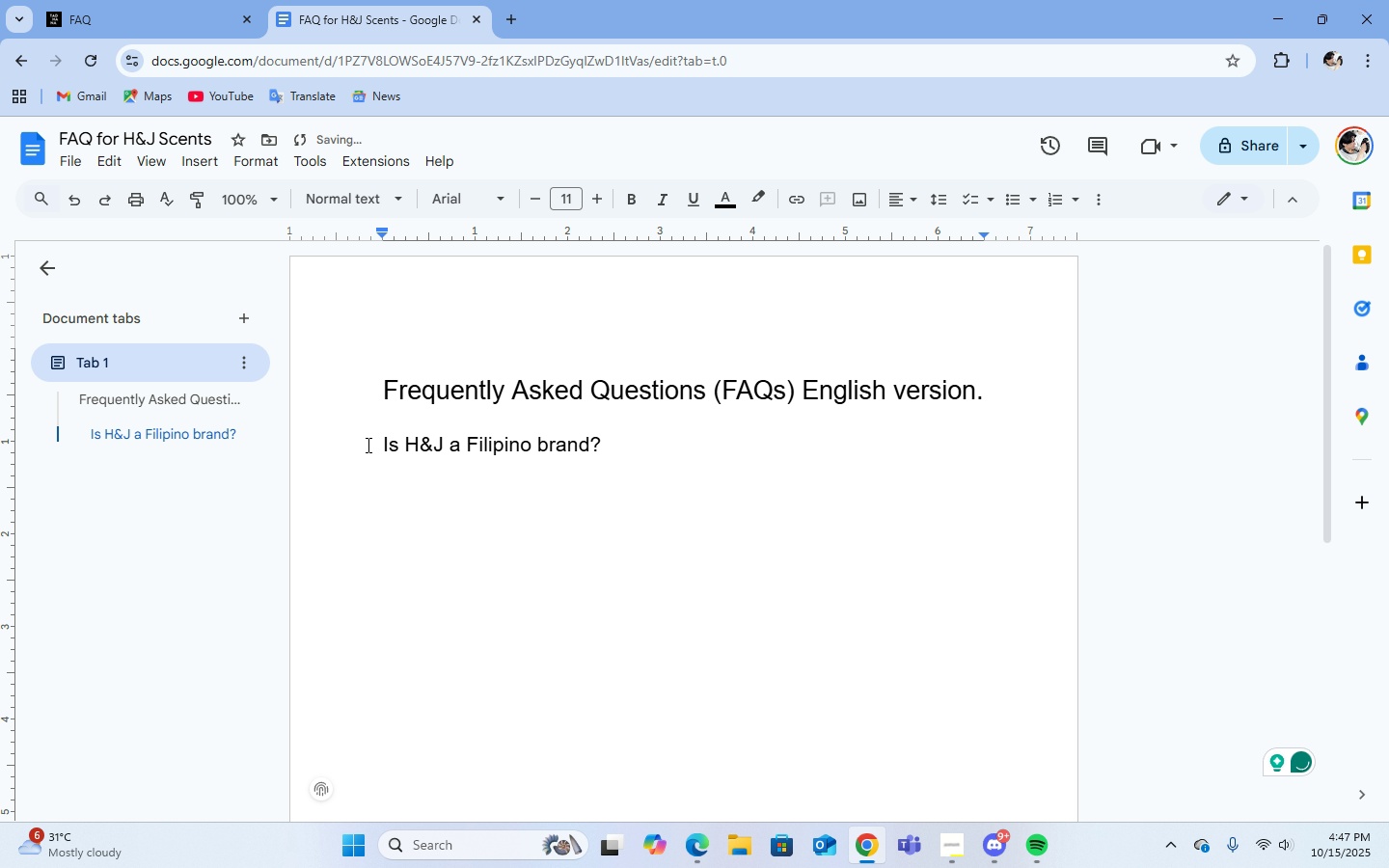 
left_click([372, 445])
 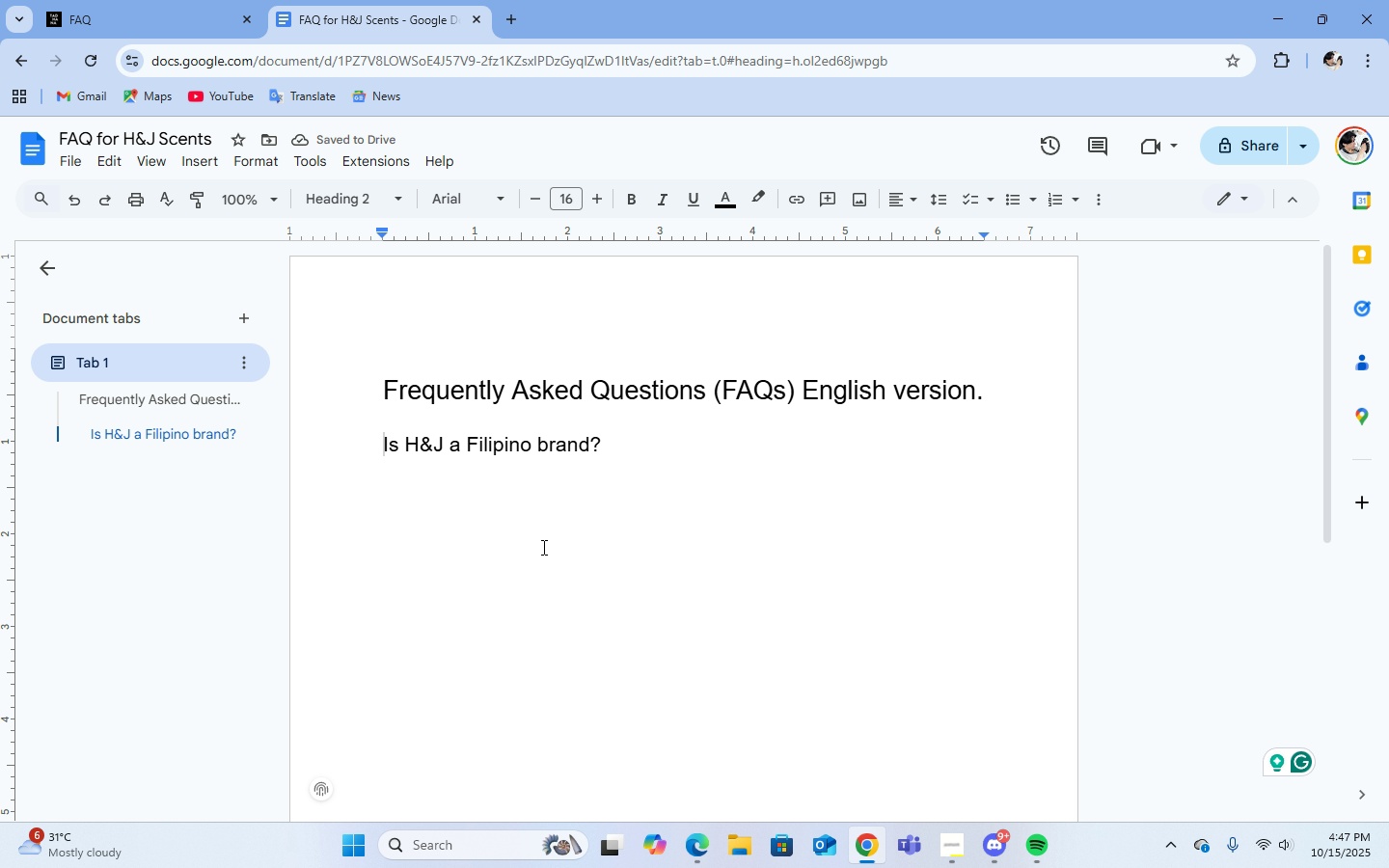 
key(1)
 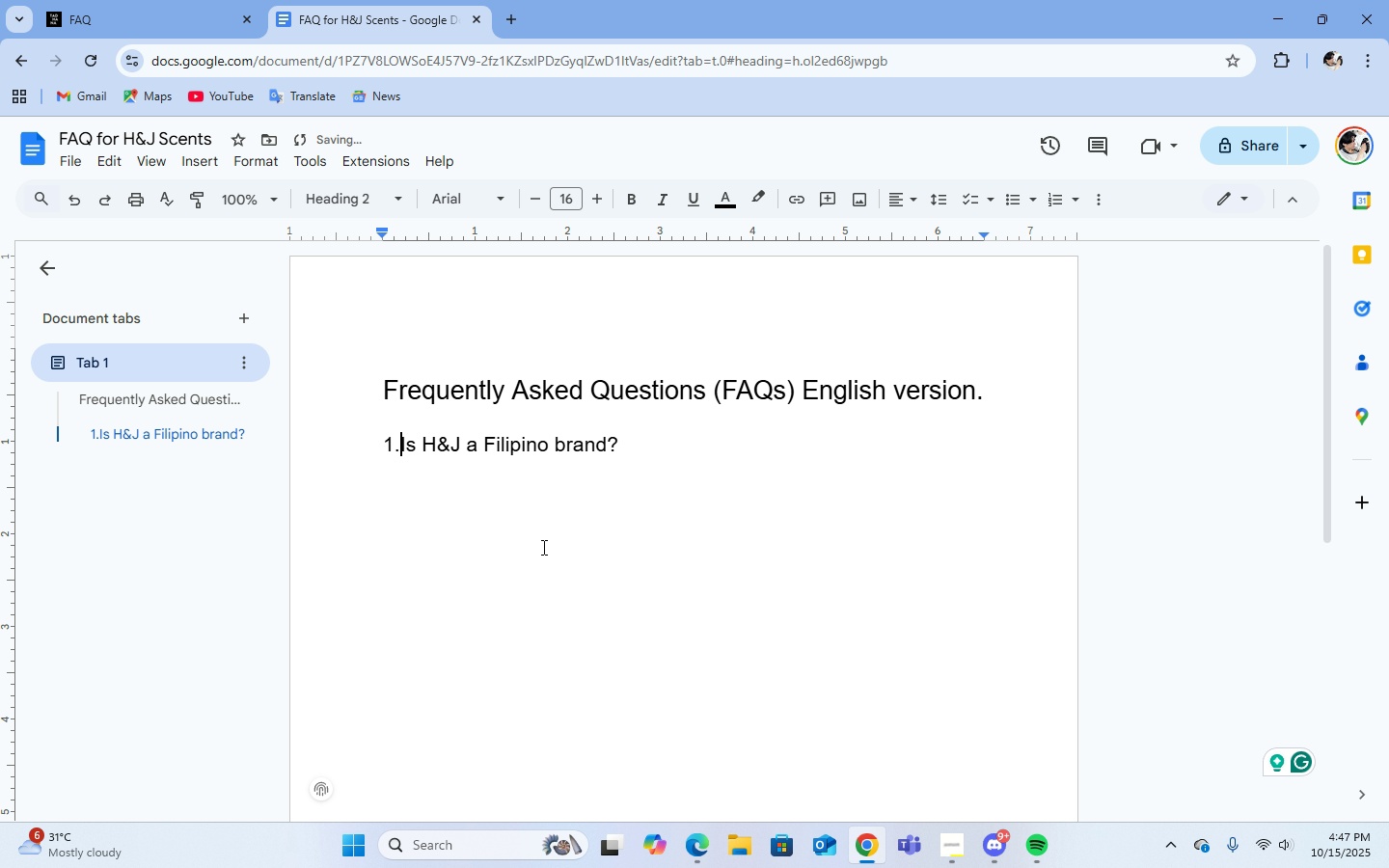 
key(Period)
 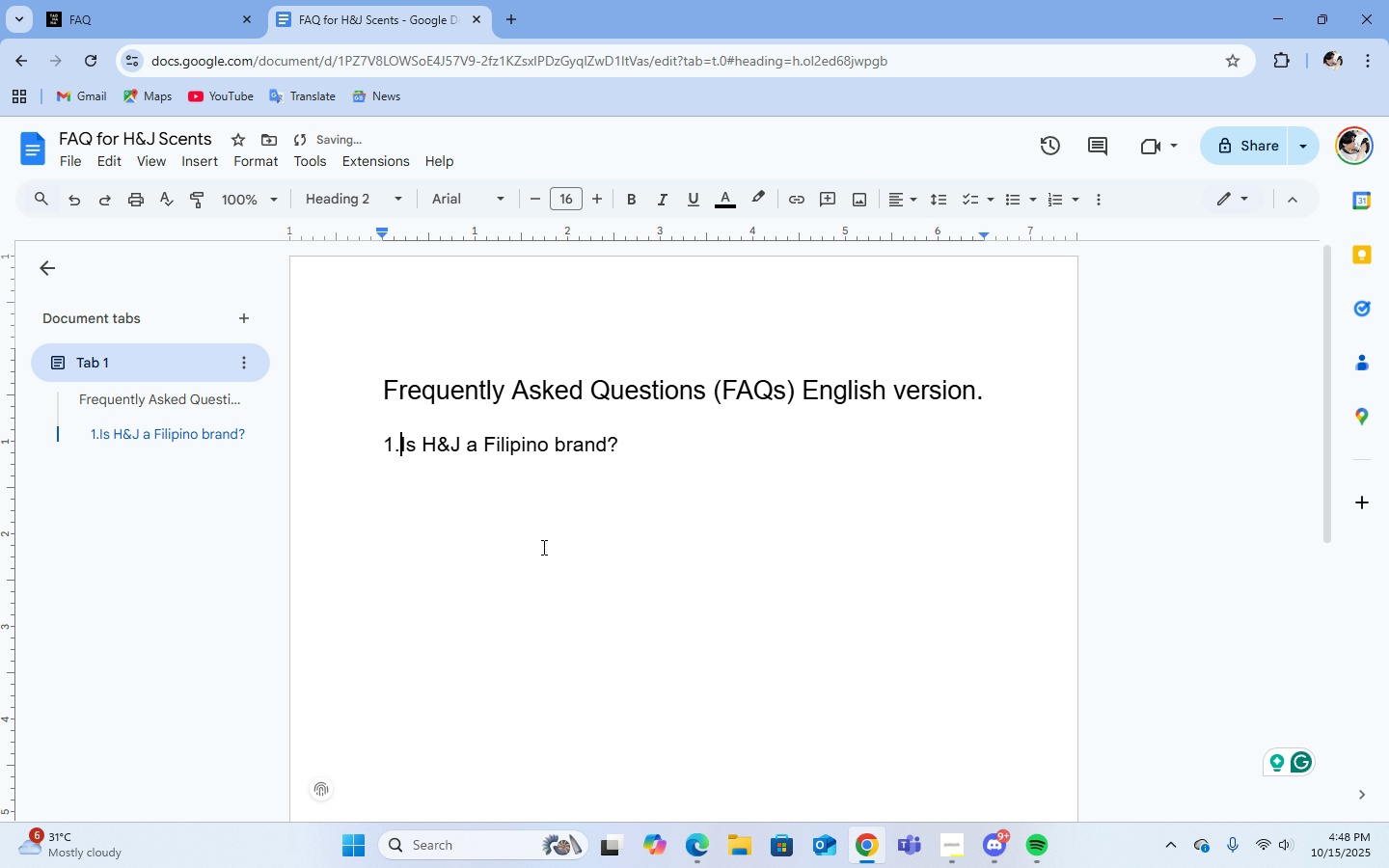 
key(Space)
 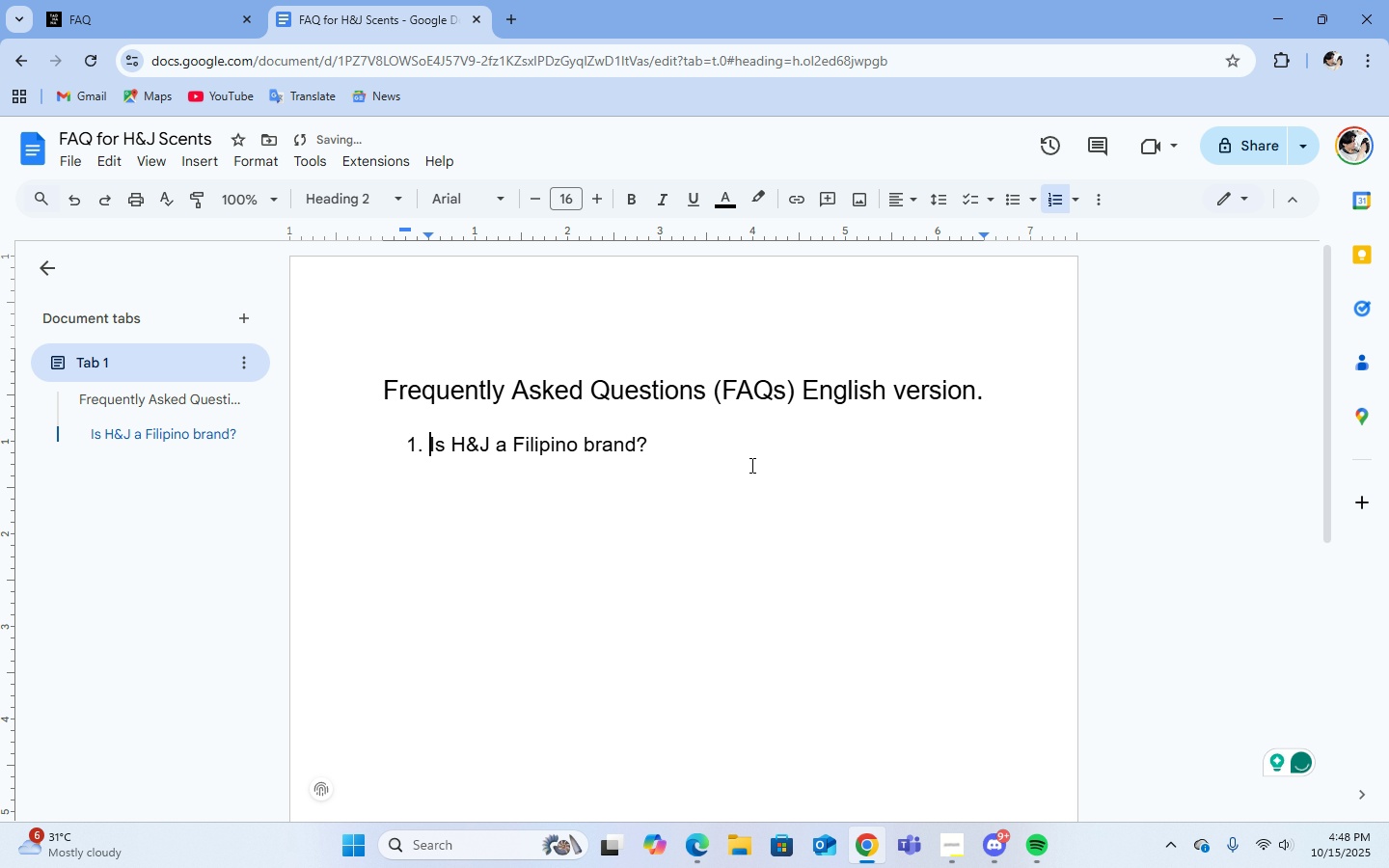 
left_click([743, 457])
 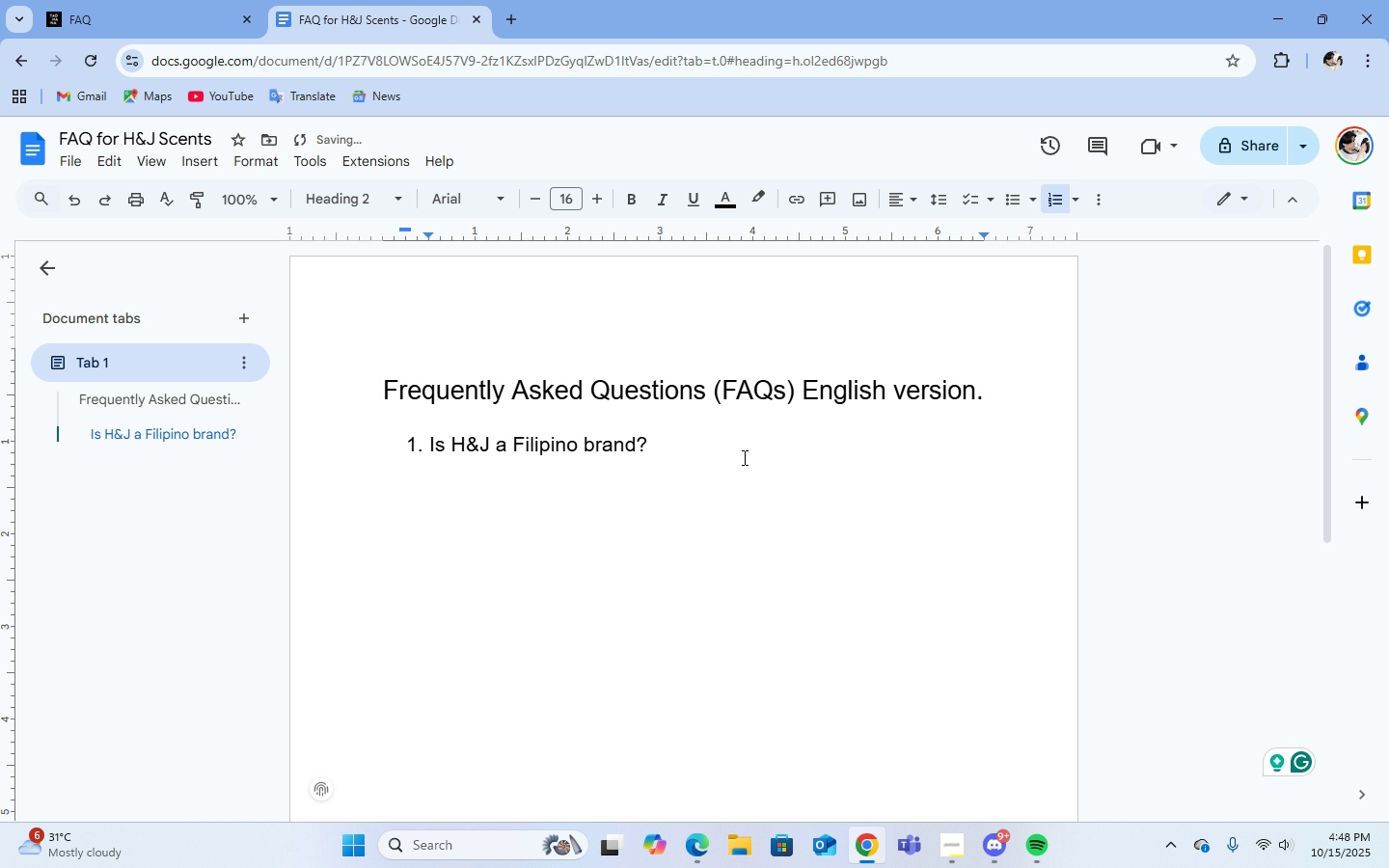 
key(Enter)
 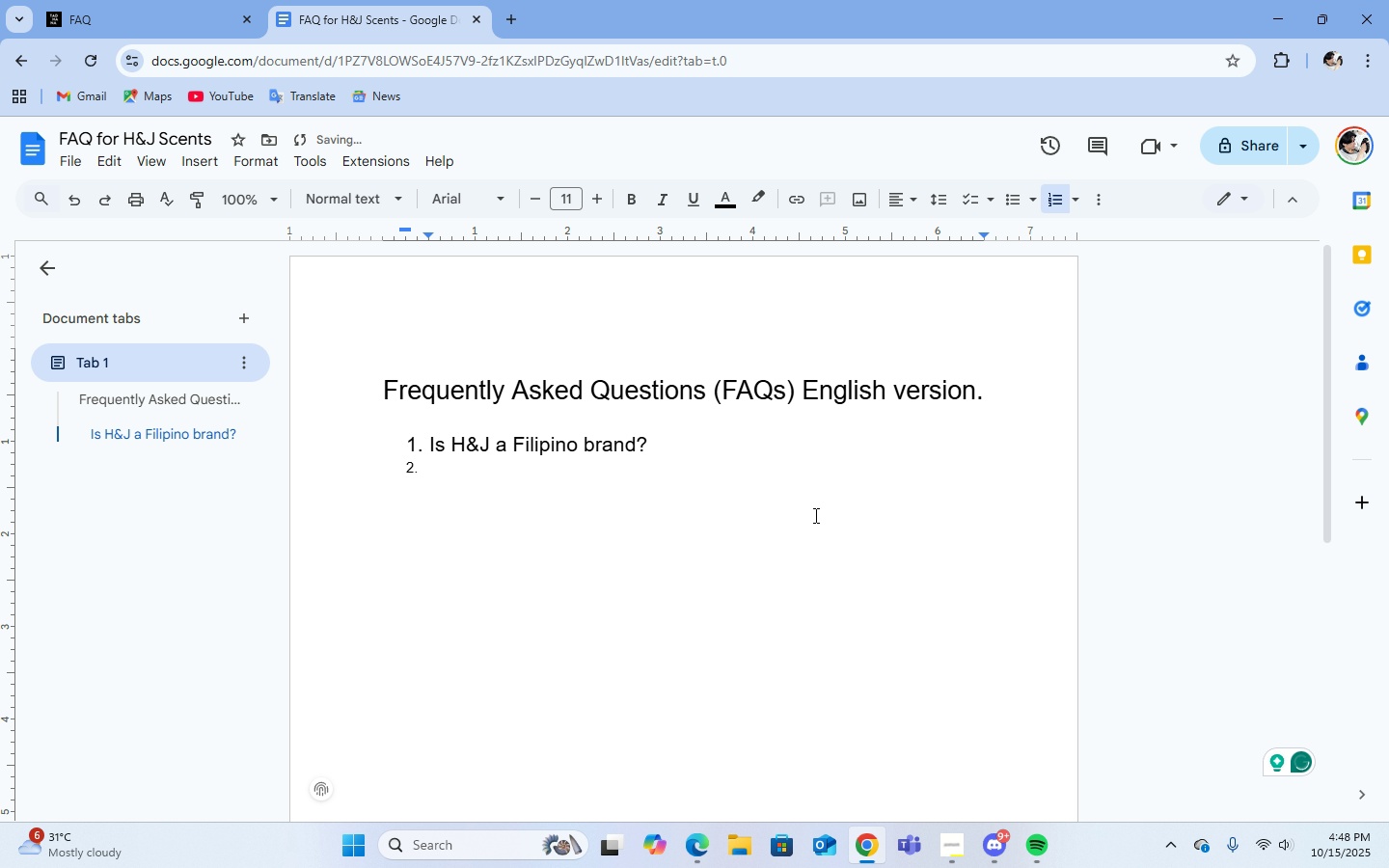 
key(Backspace)
 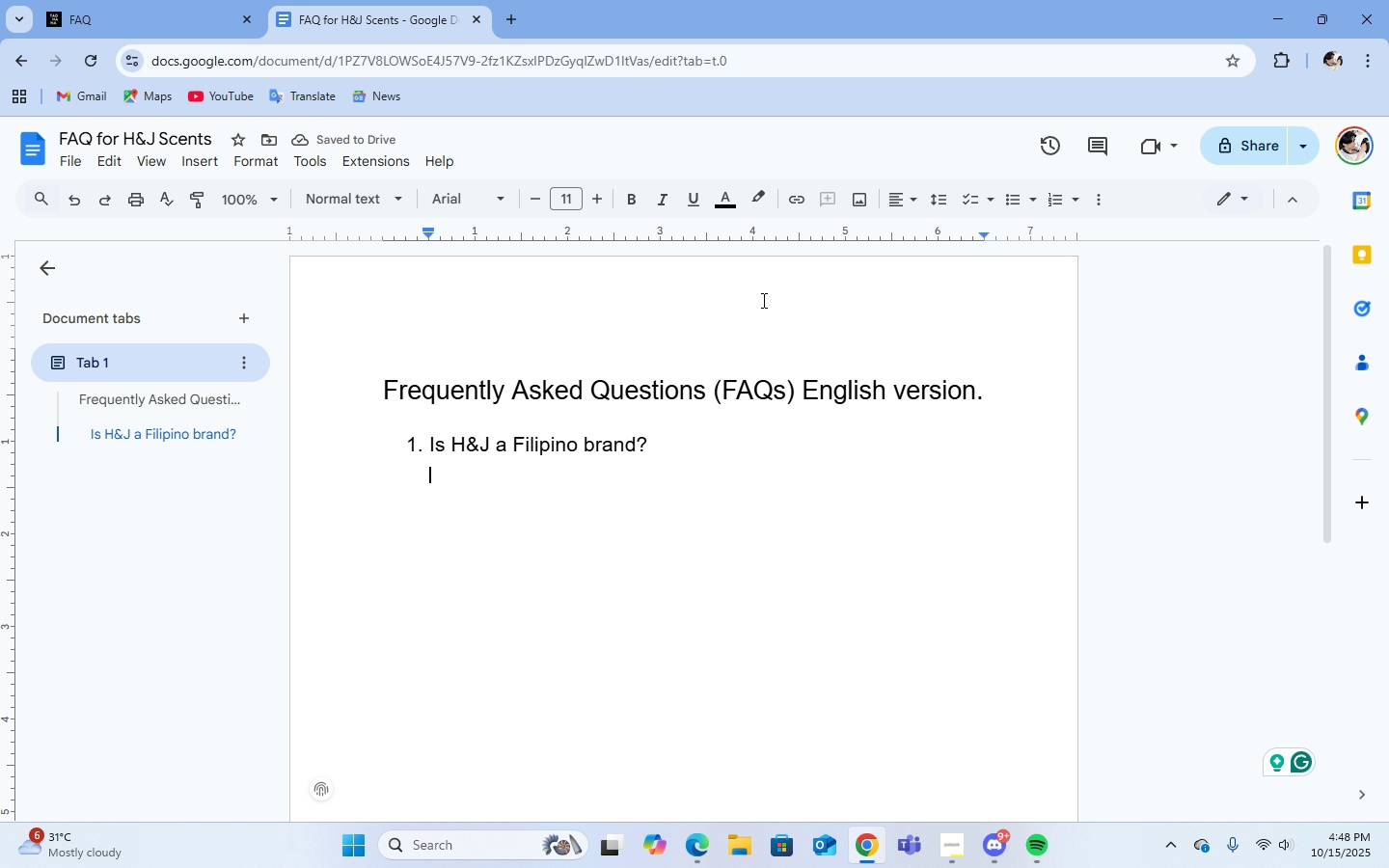 
left_click([682, 448])
 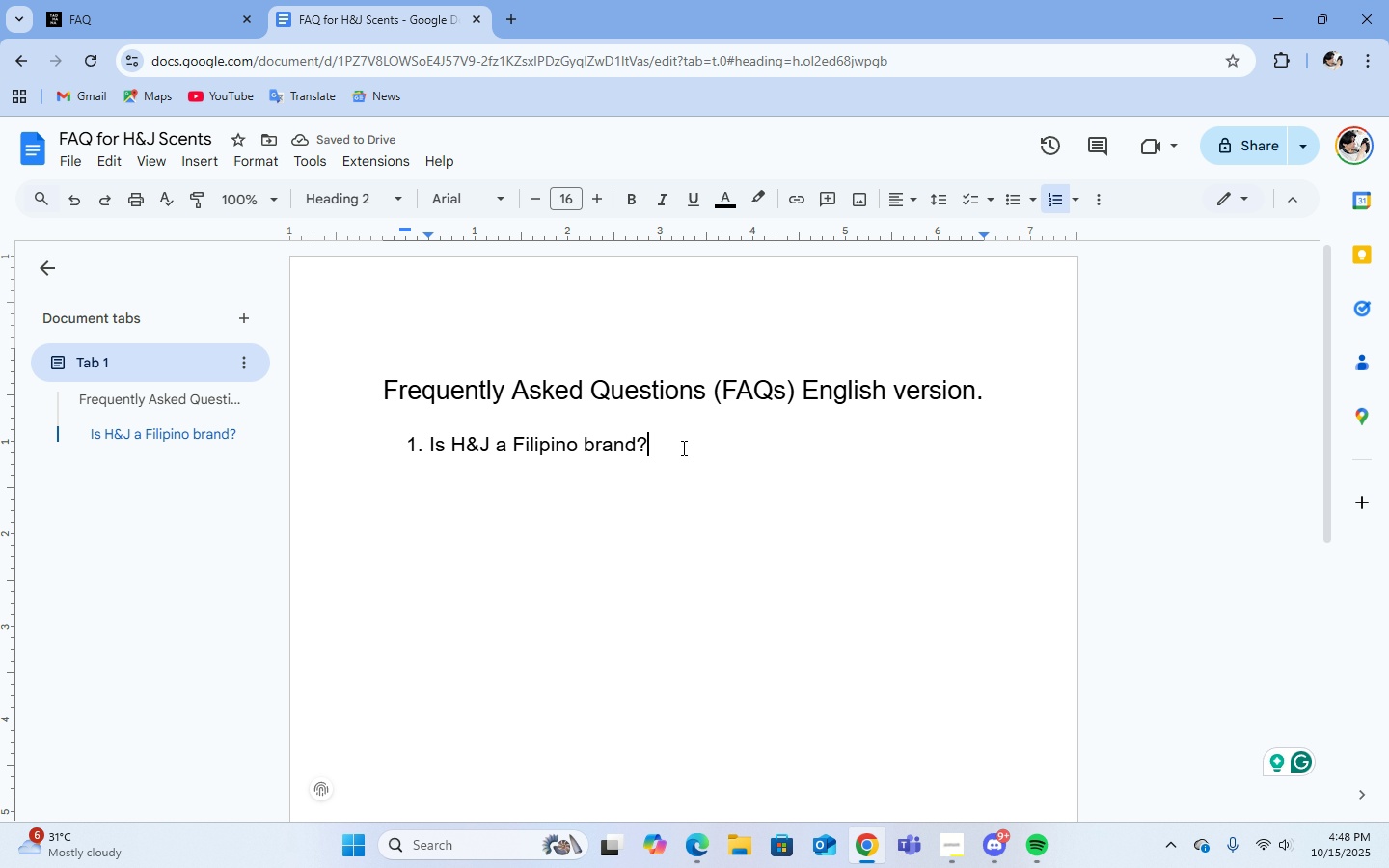 
key(Enter)
 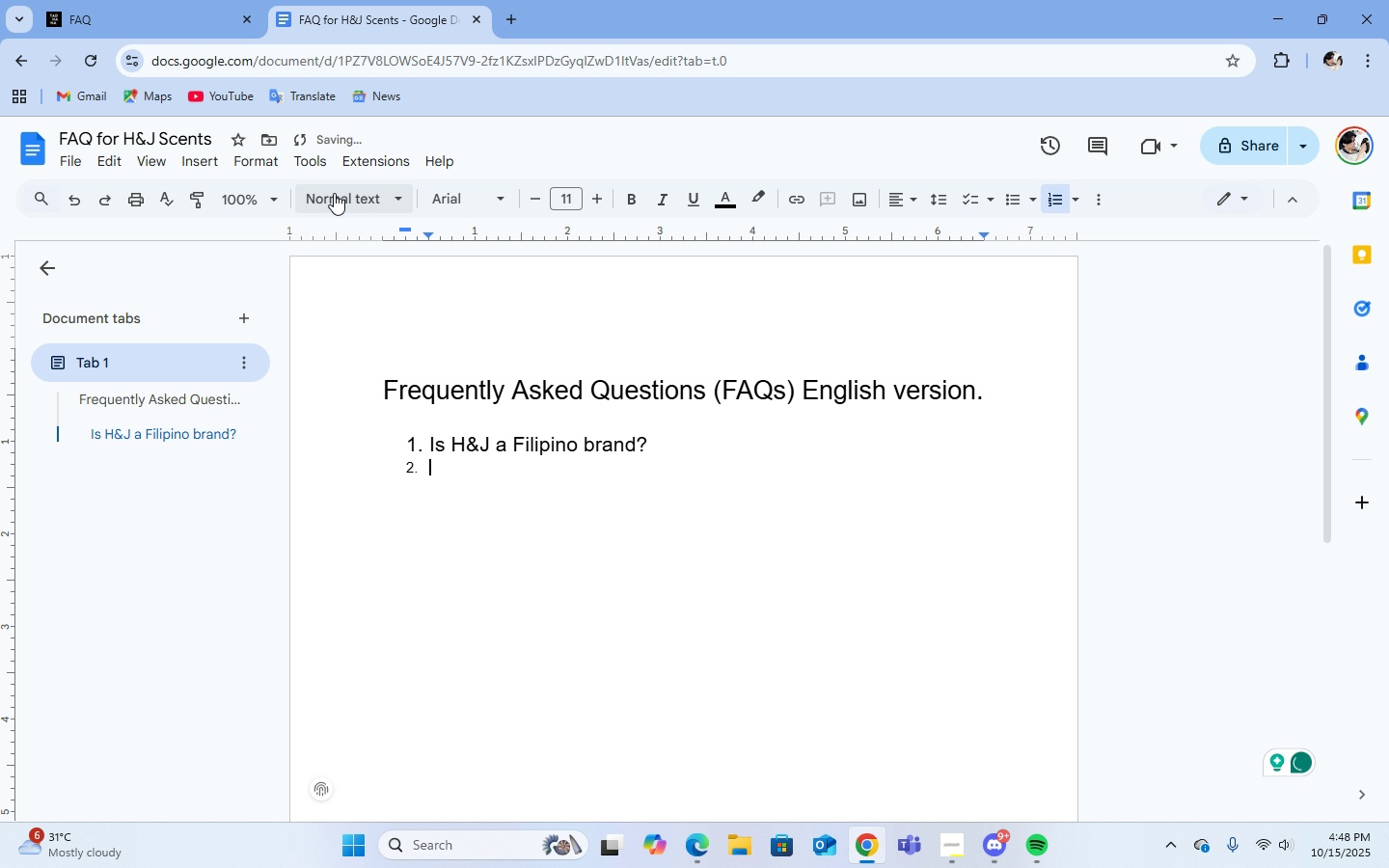 
double_click([356, 198])
 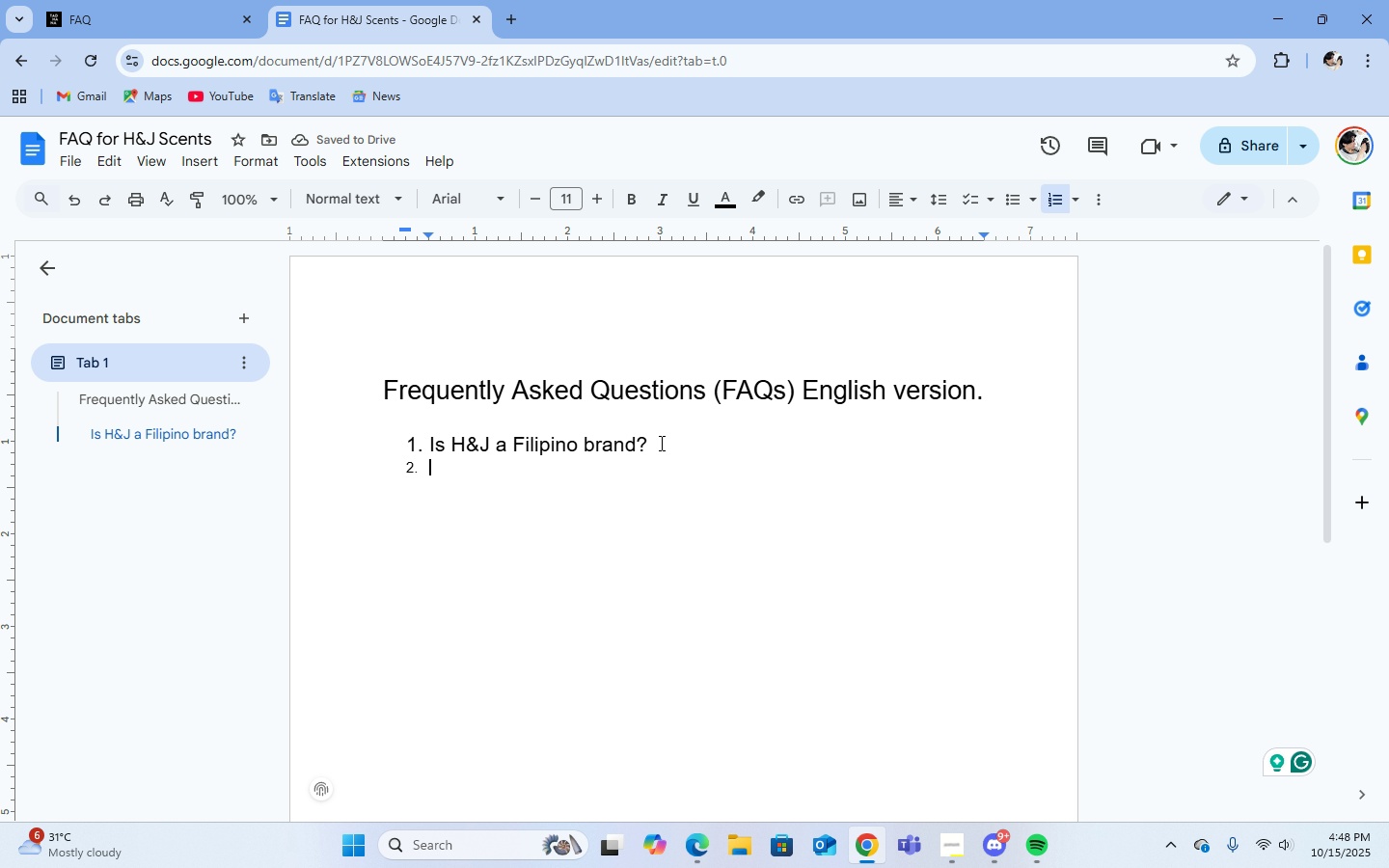 
left_click([661, 444])
 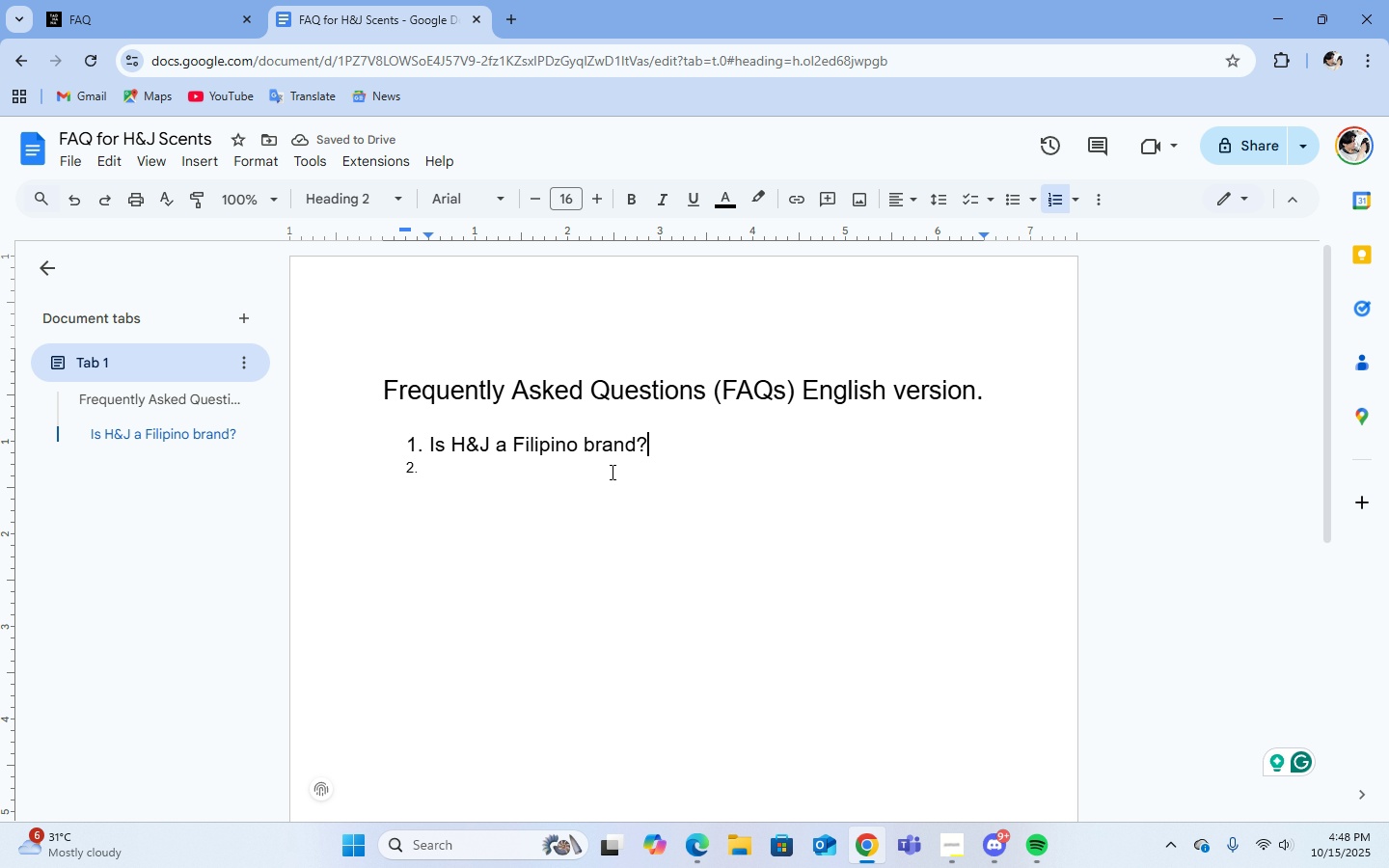 
double_click([611, 472])
 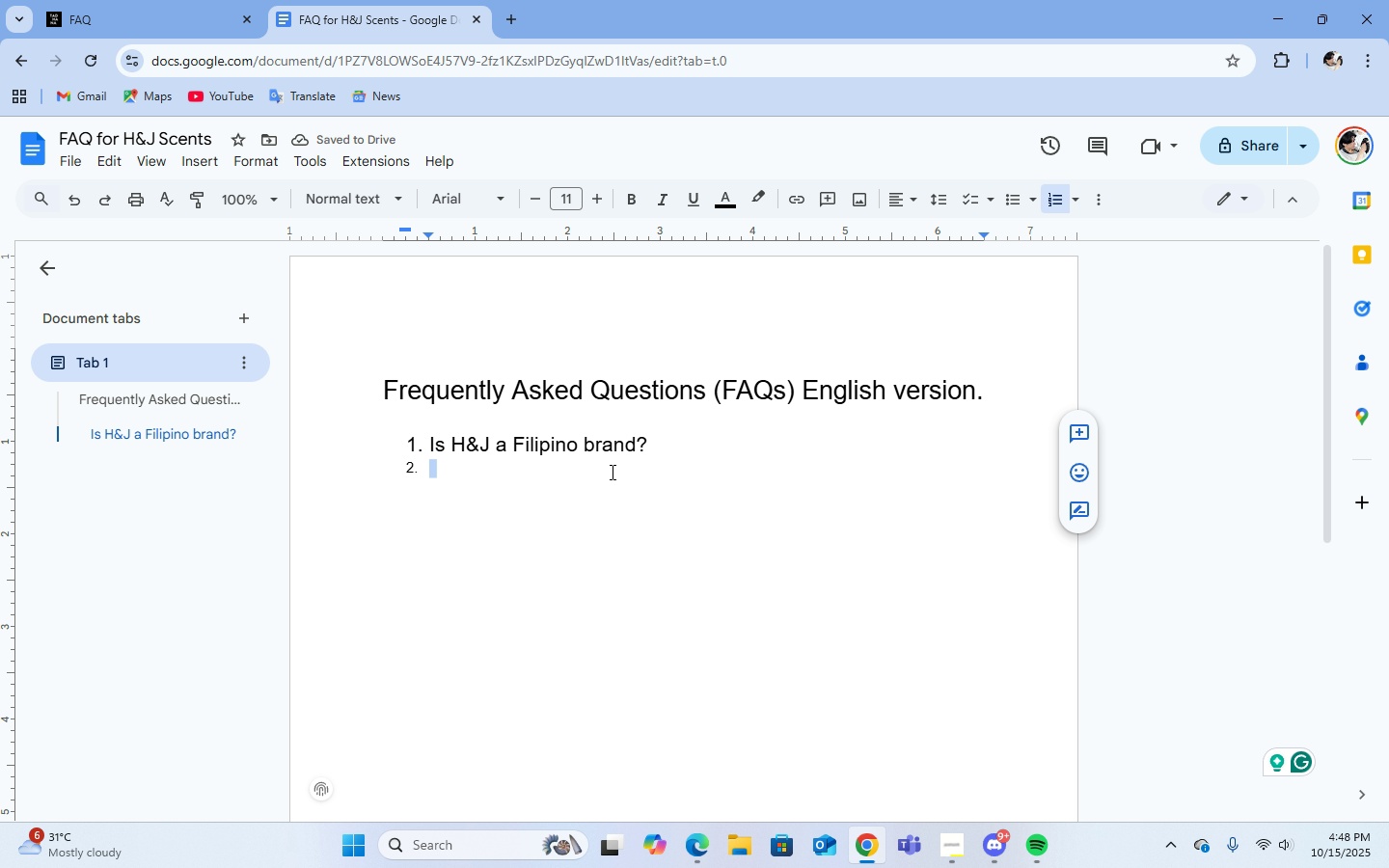 
key(Backspace)
 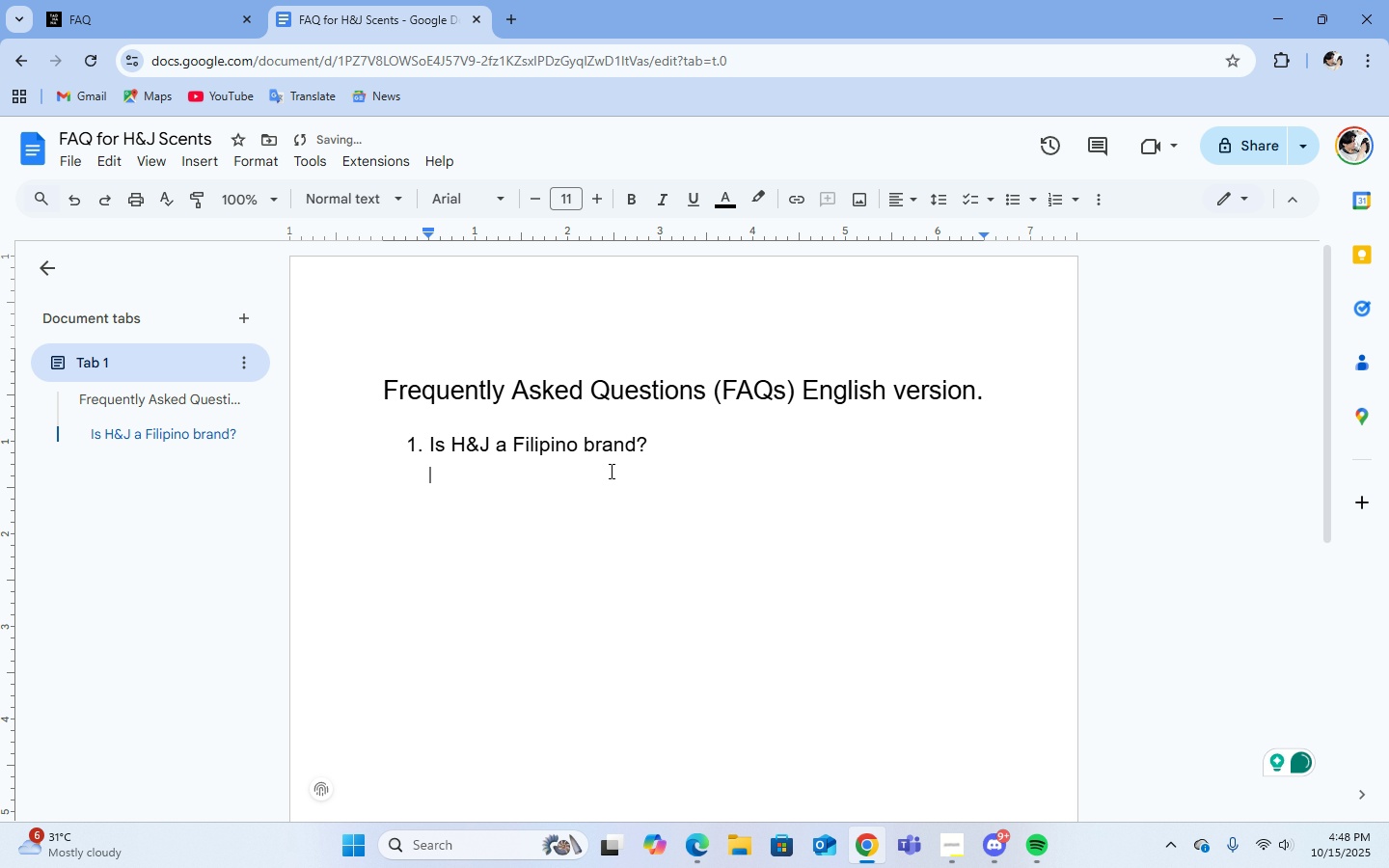 
key(Backspace)
 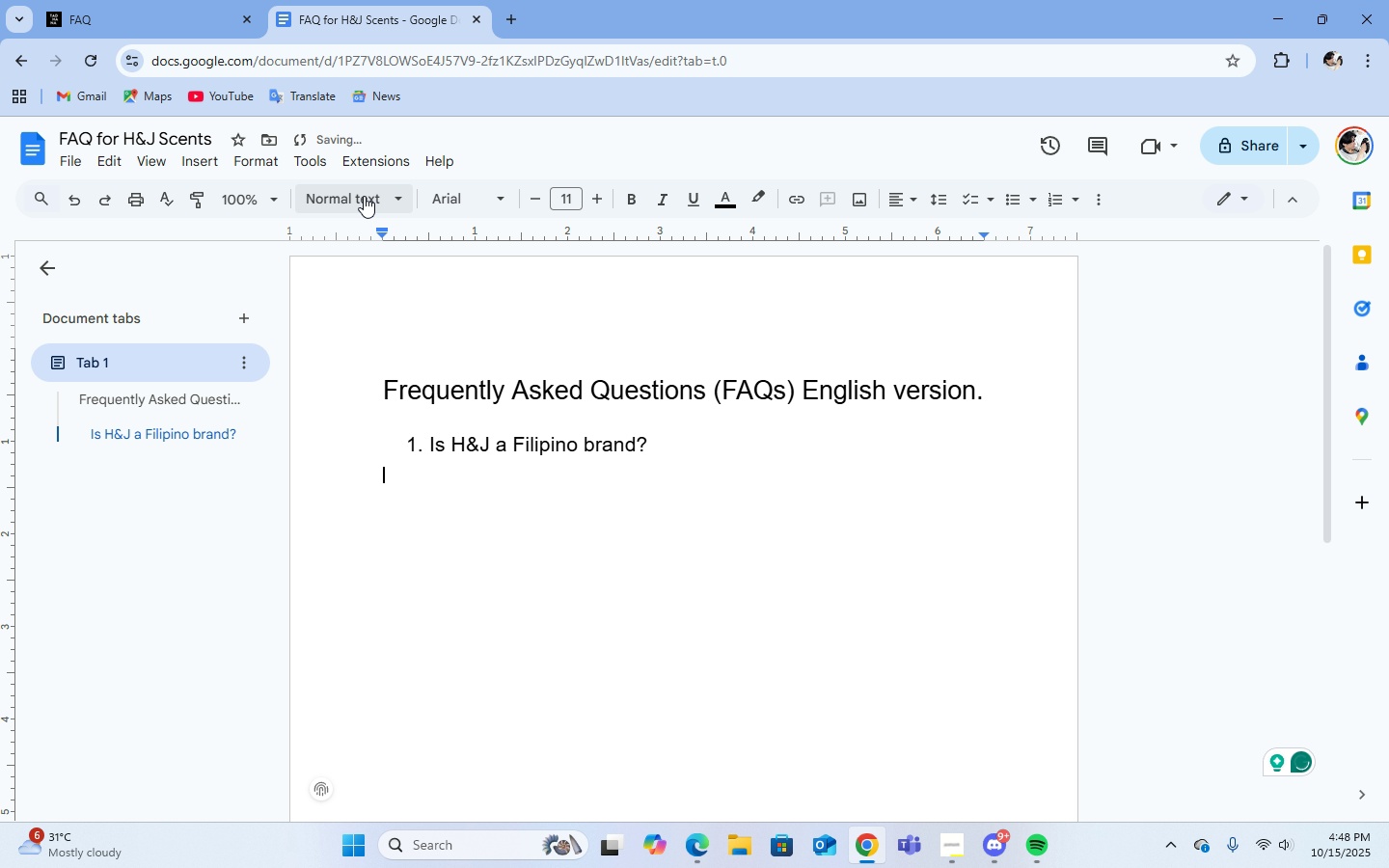 
left_click([358, 198])
 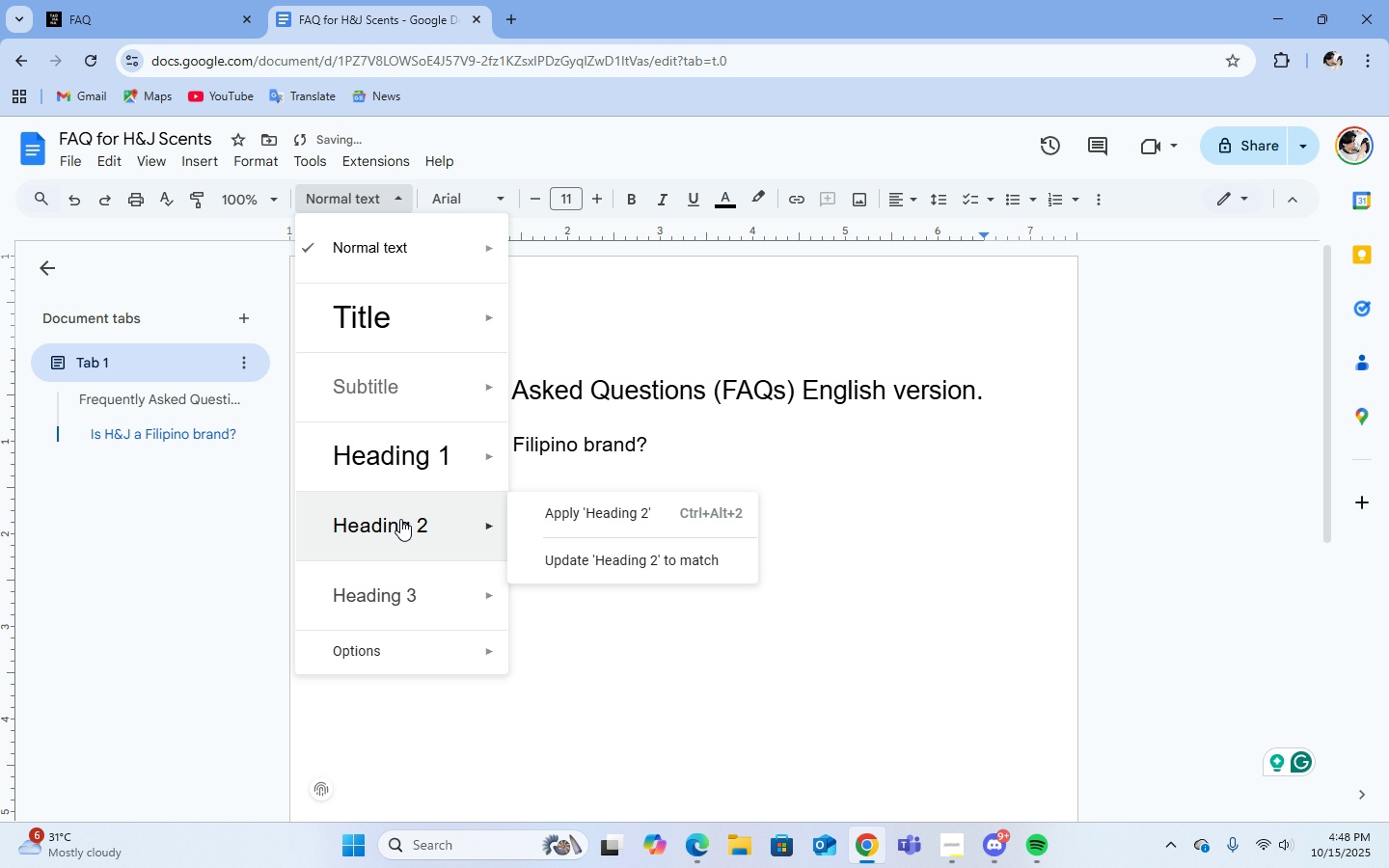 
left_click([400, 519])
 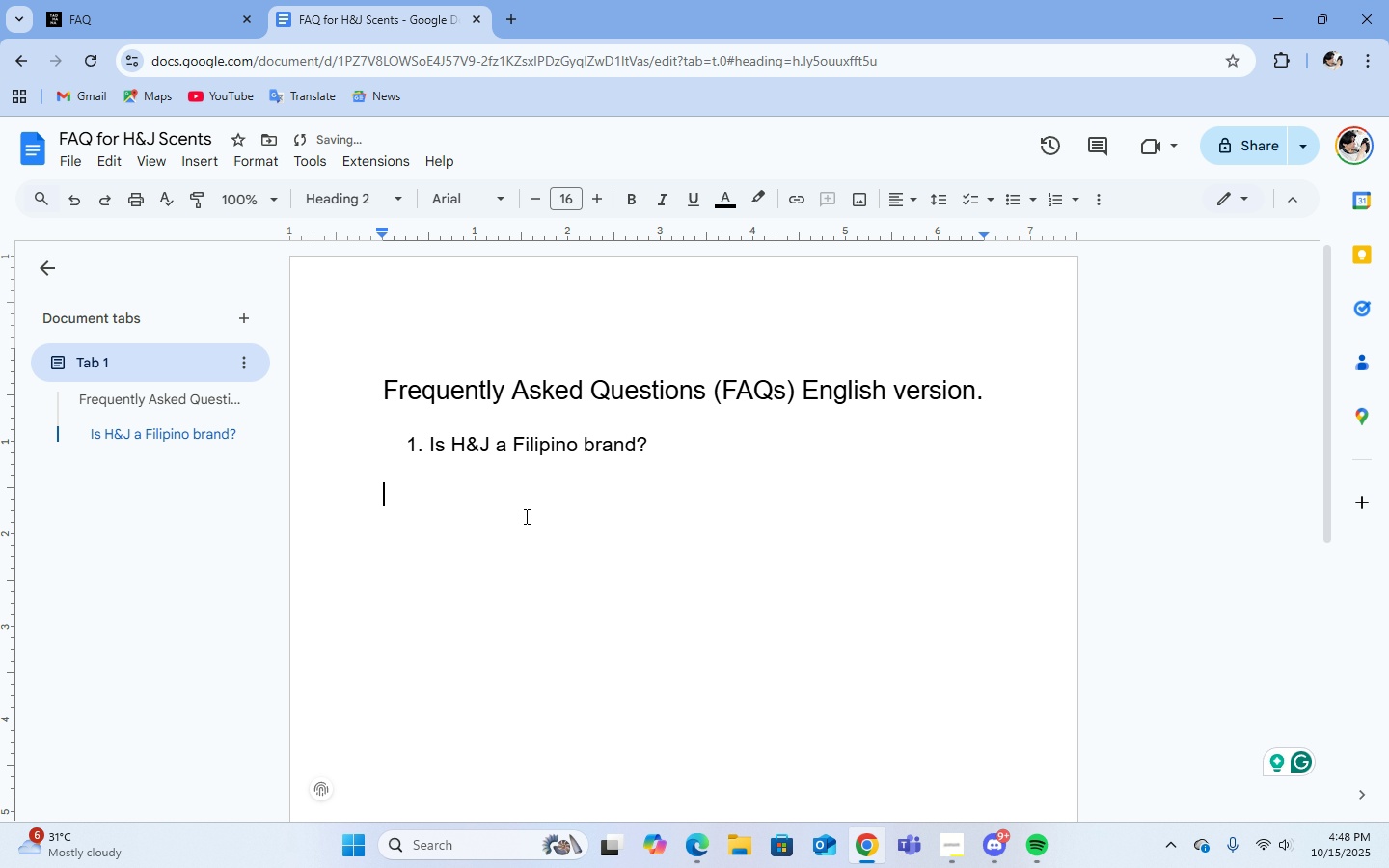 
key(Space)
 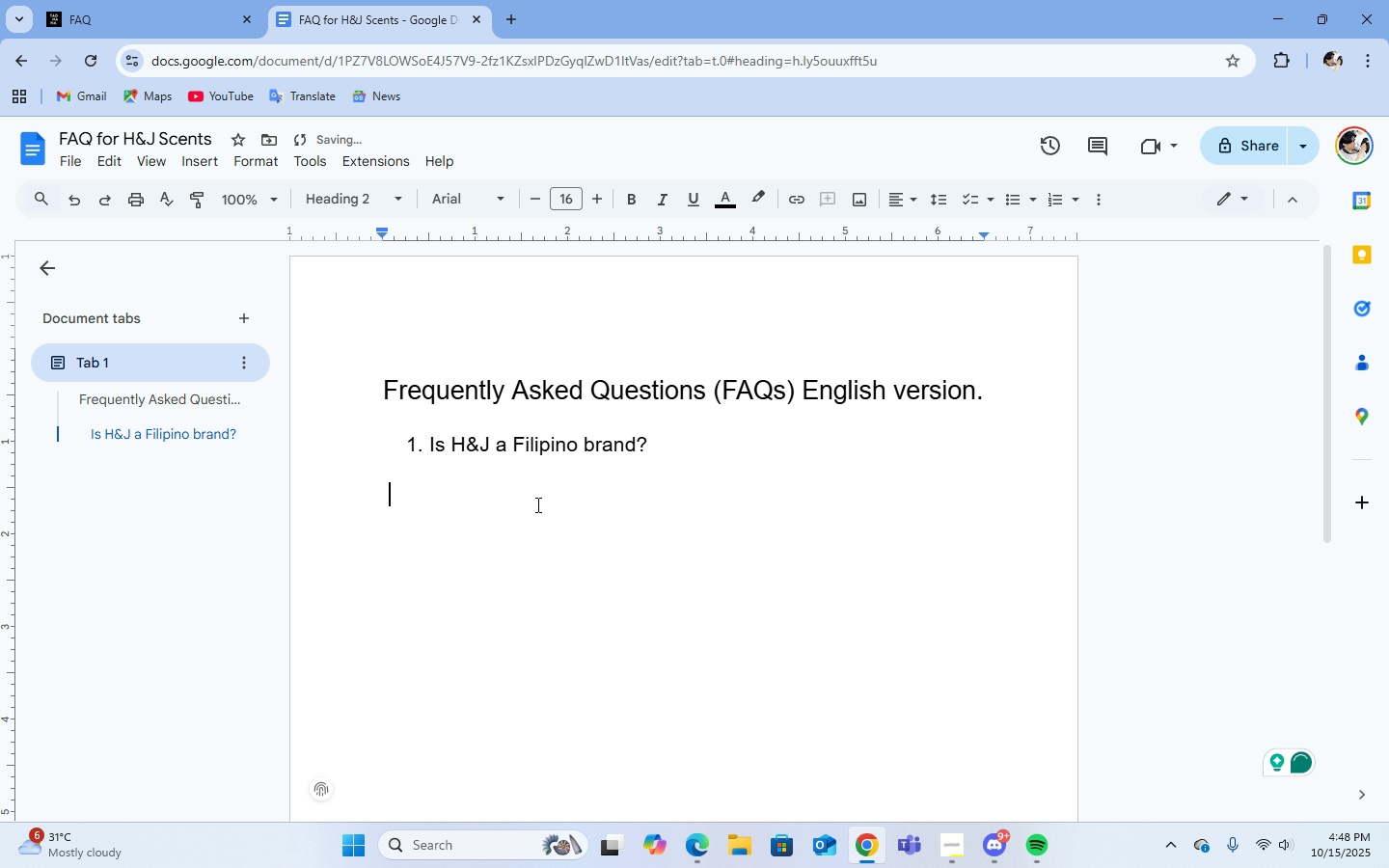 
key(Backspace)
 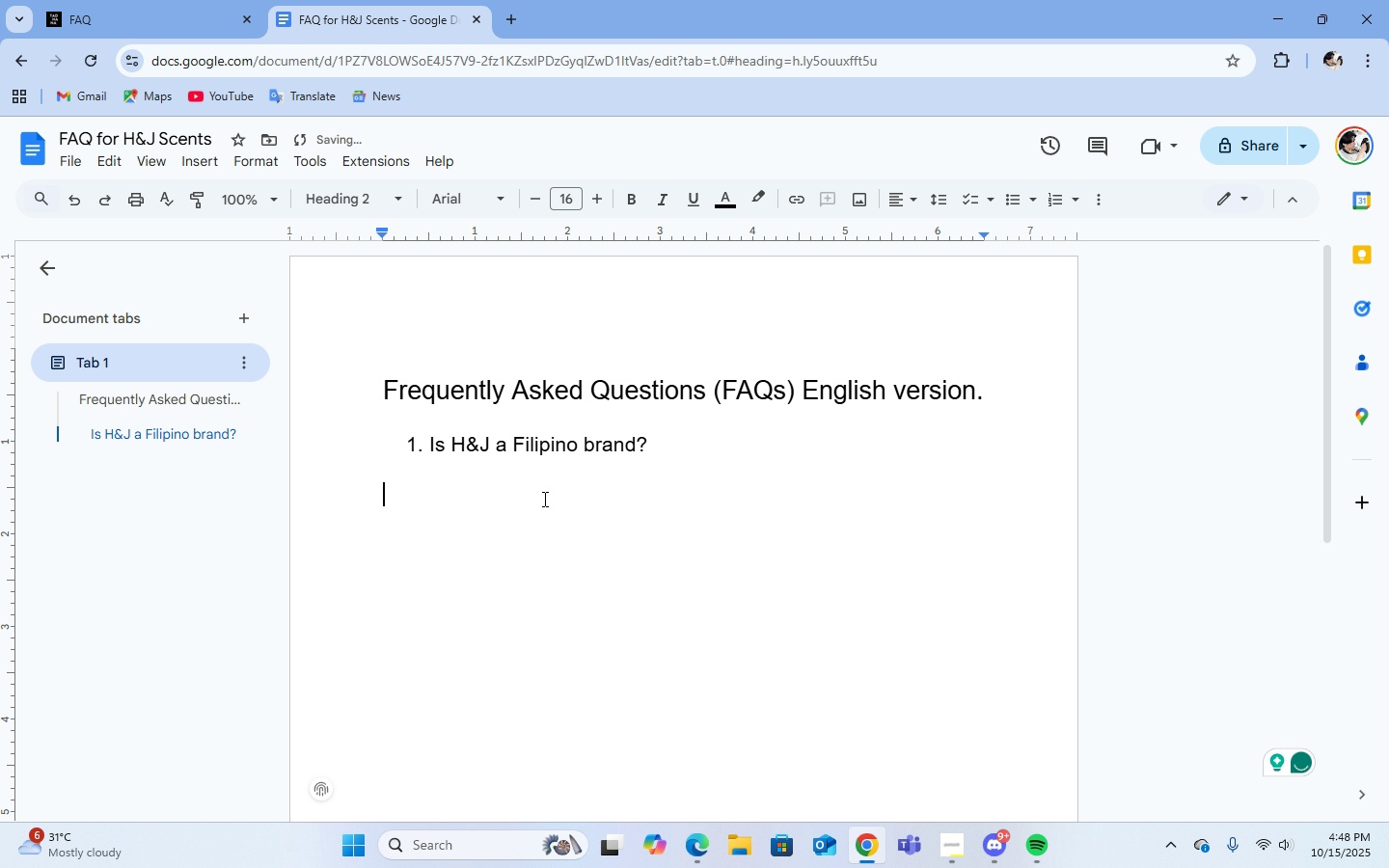 
key(Backspace)
 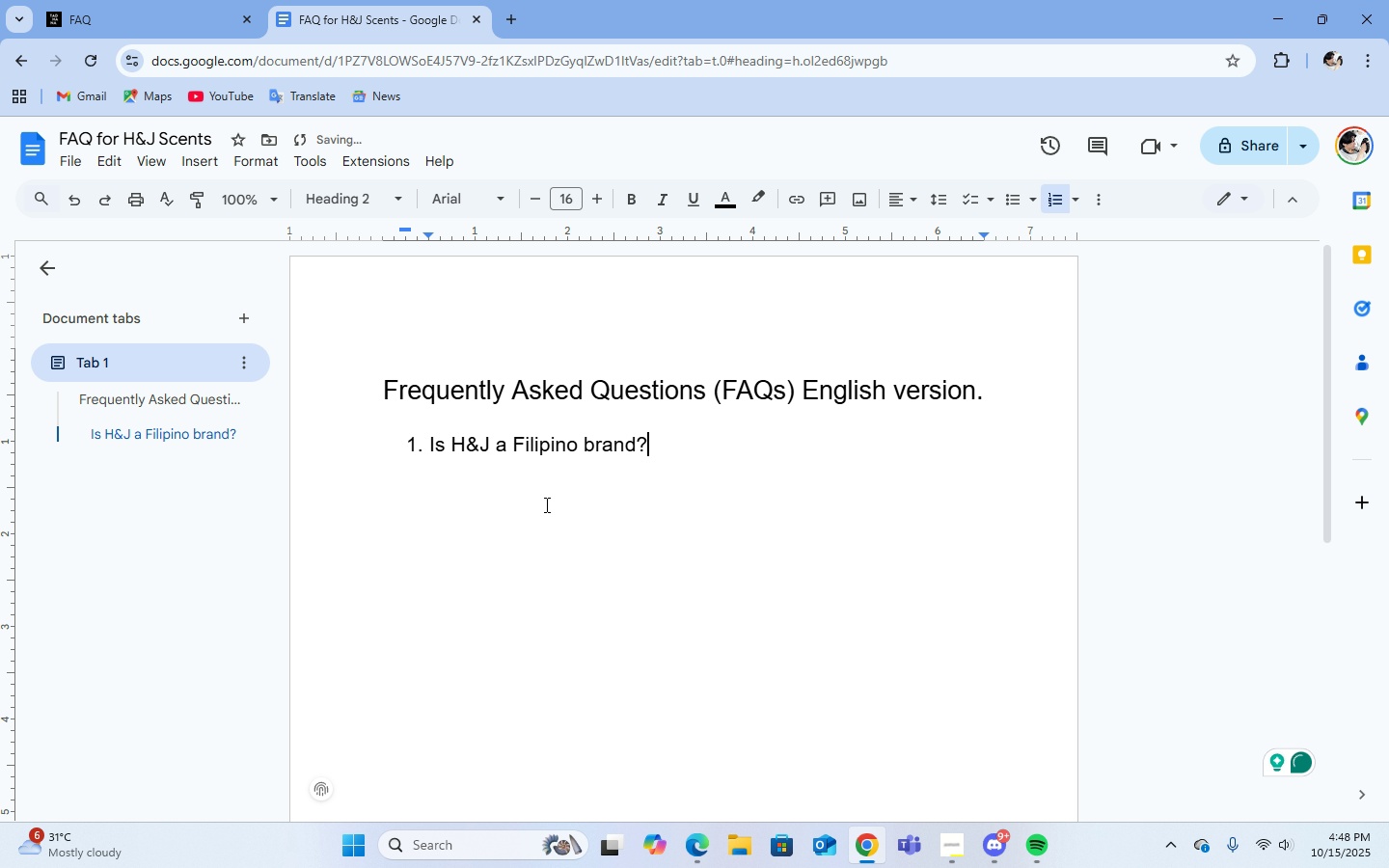 
key(Enter)
 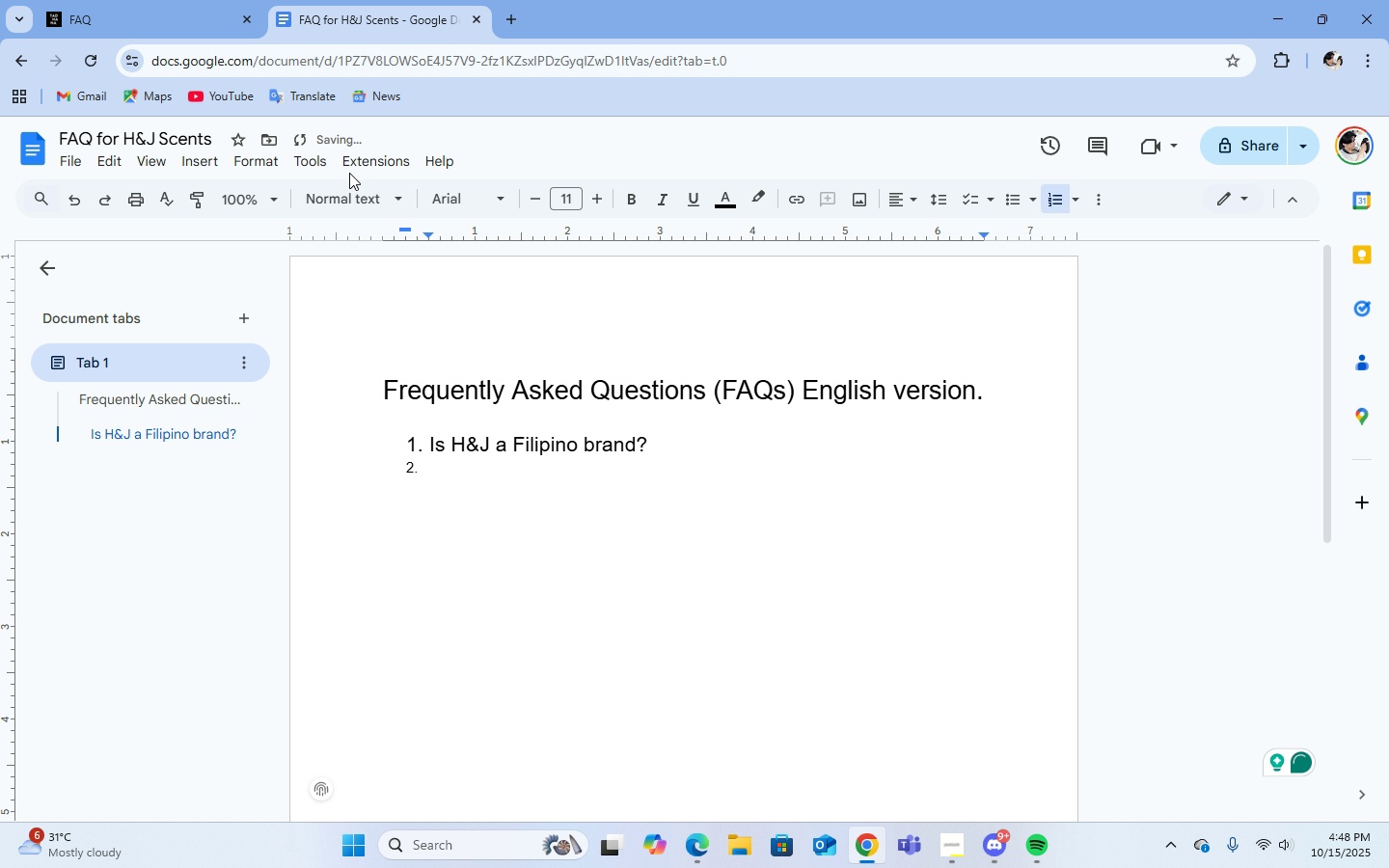 
middle_click([354, 197])
 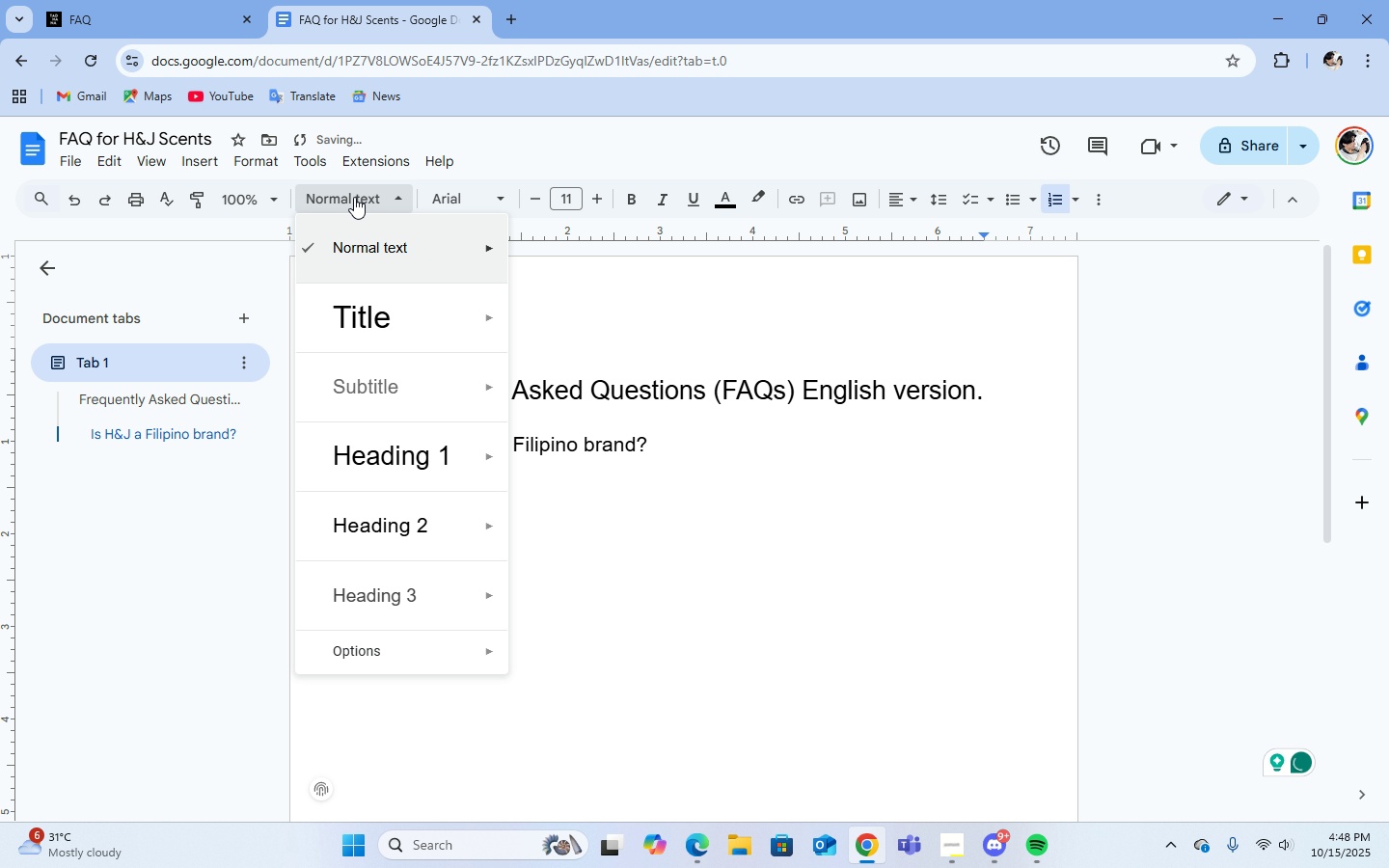 
left_click([354, 197])
 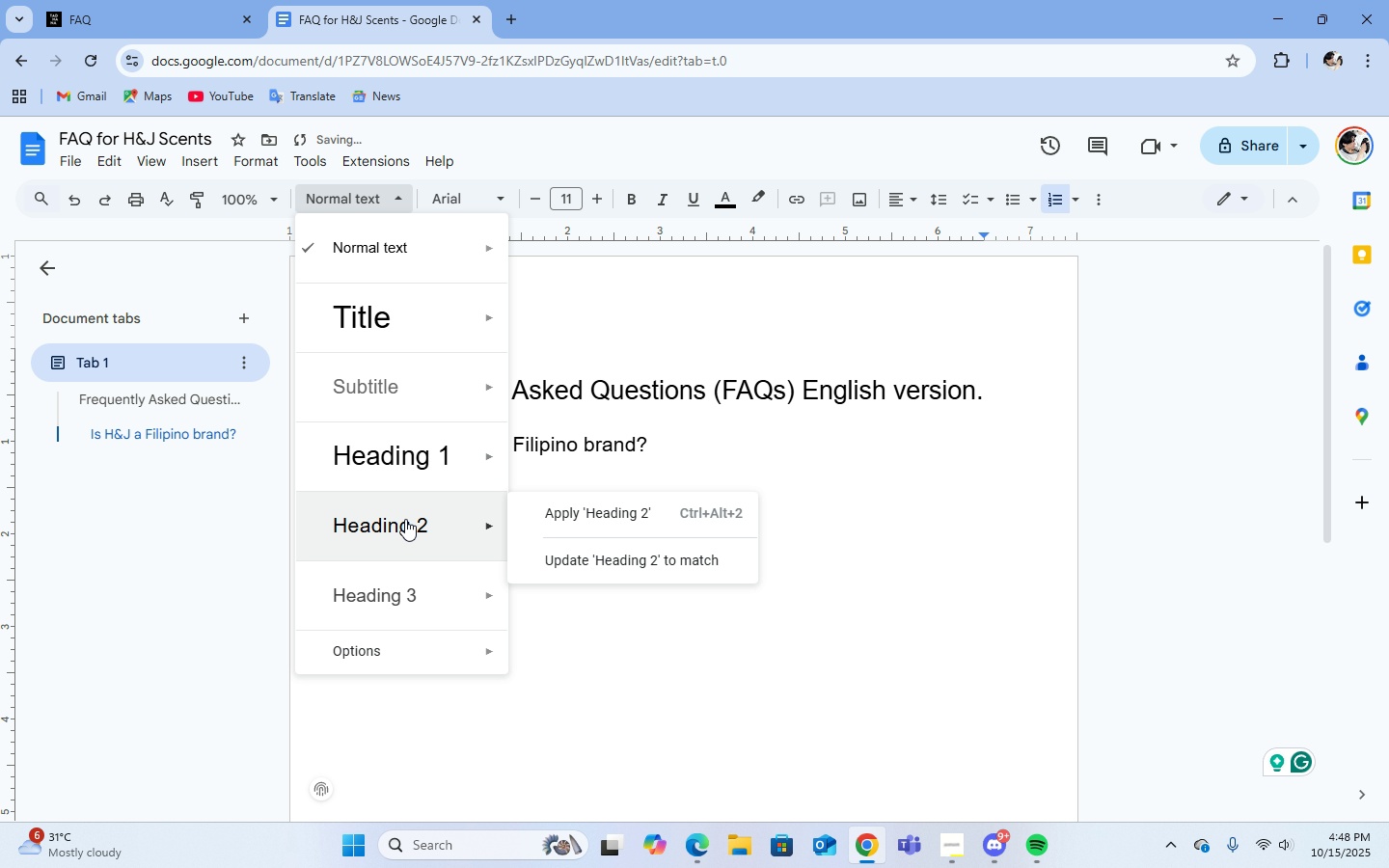 
left_click([405, 519])
 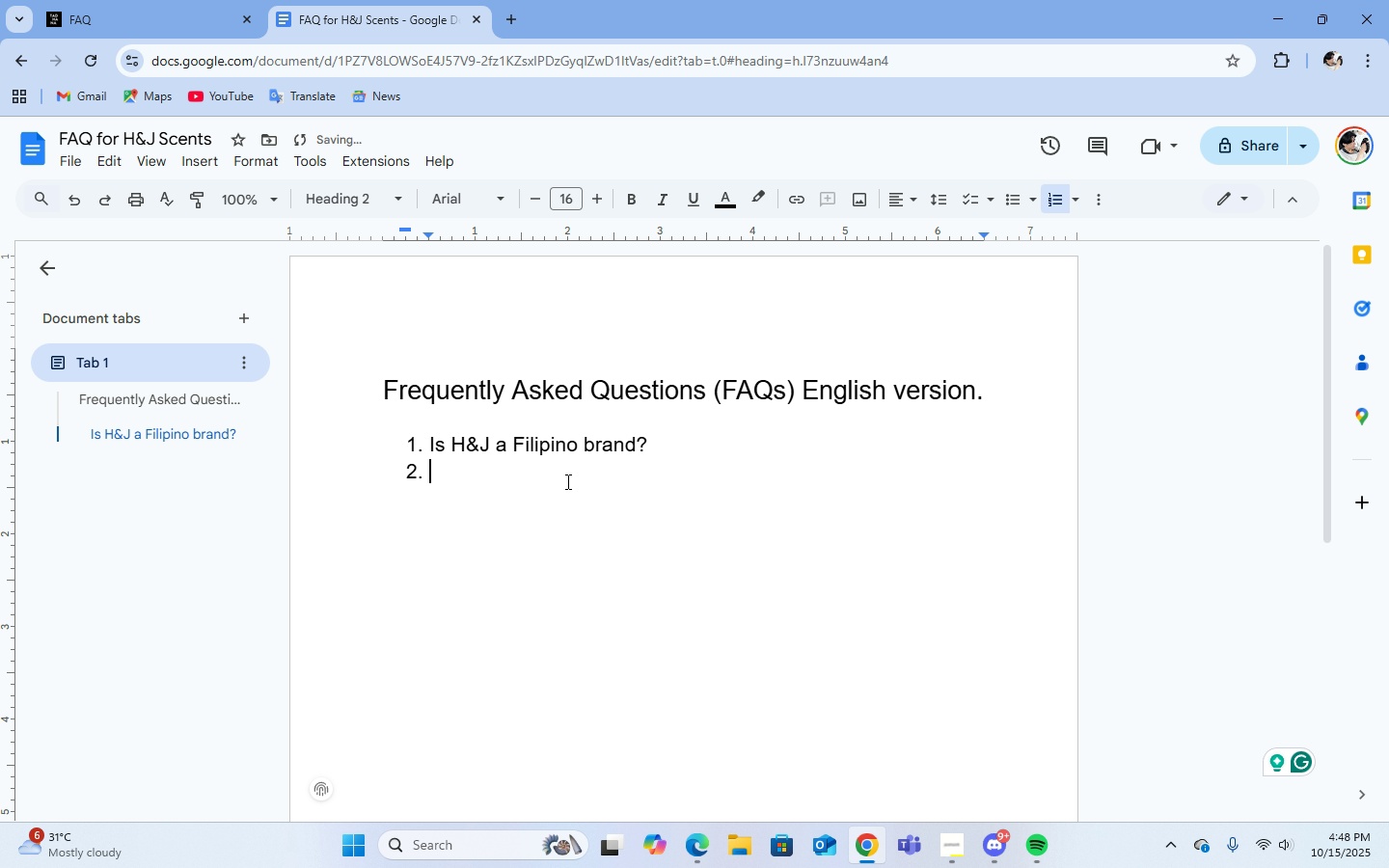 
key(Backspace)
 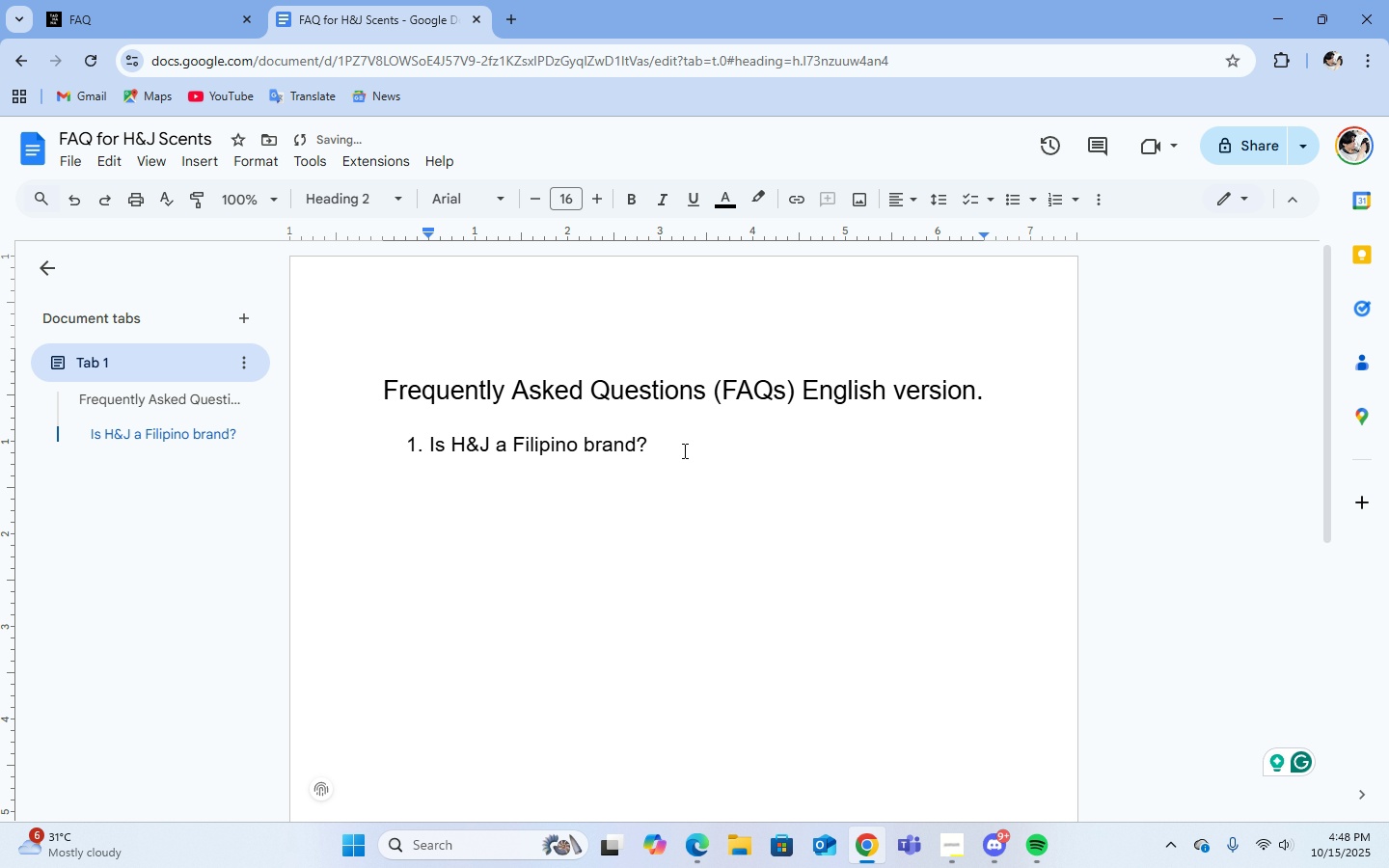 
double_click([684, 452])
 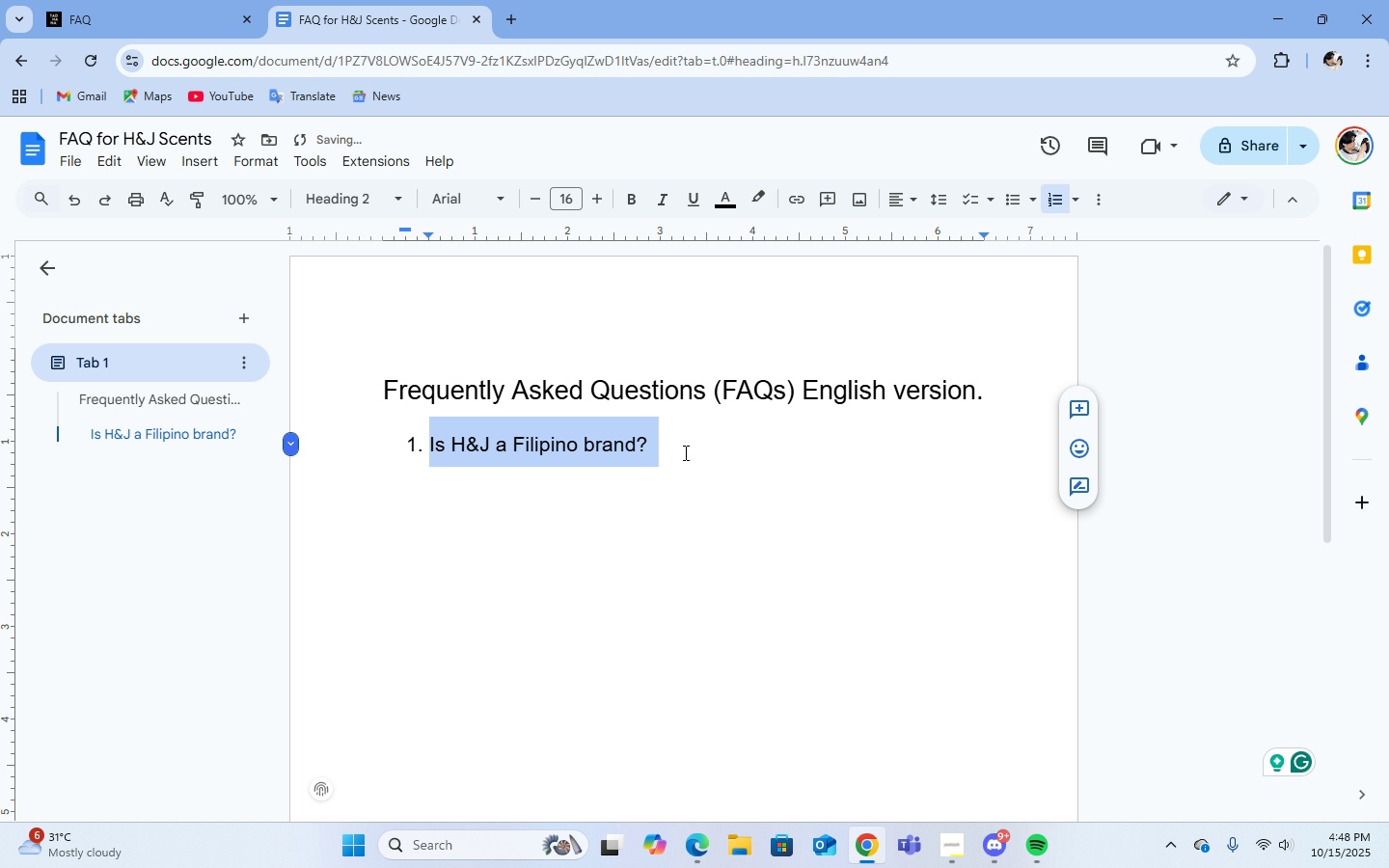 
triple_click([684, 452])
 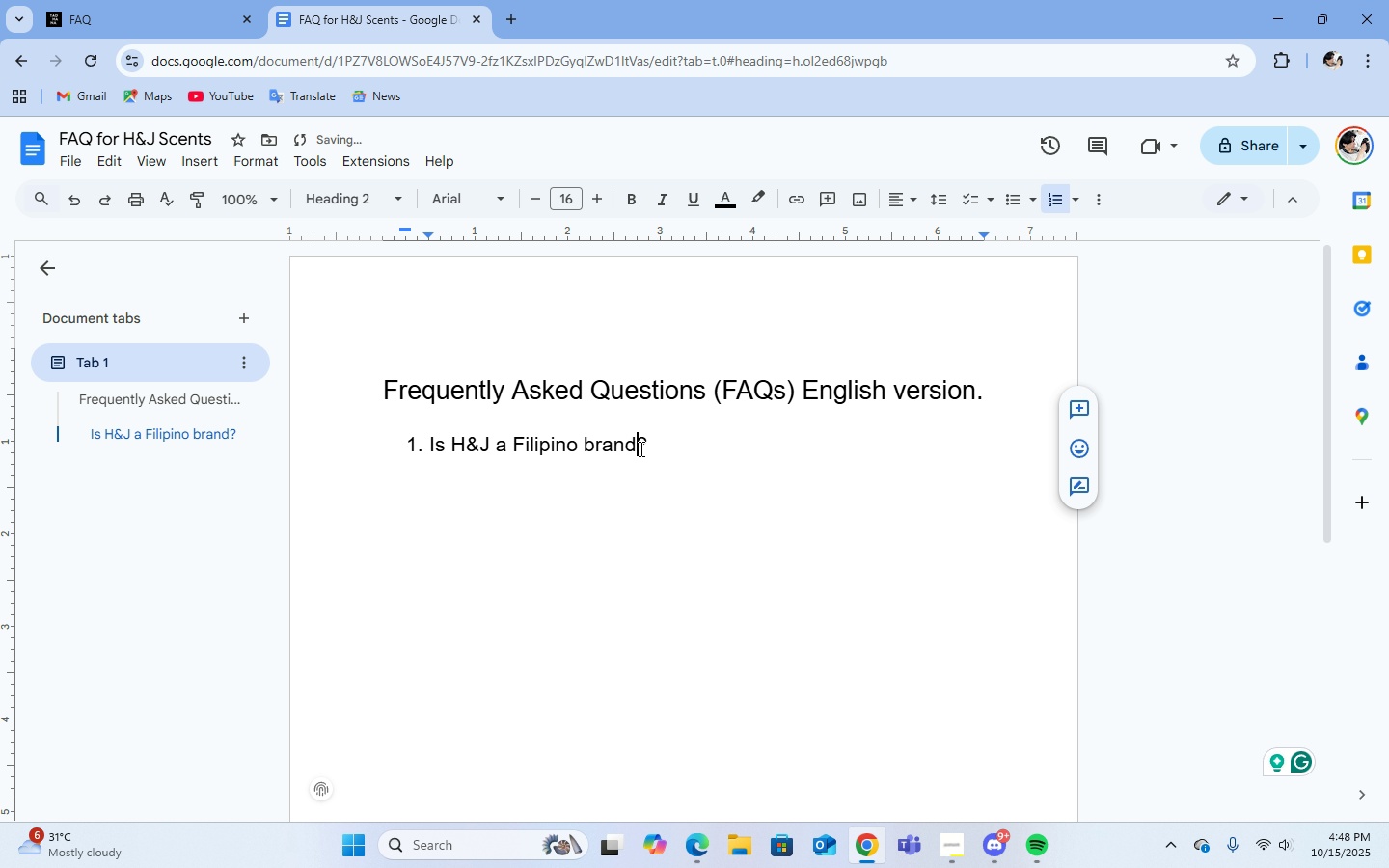 
triple_click([640, 448])
 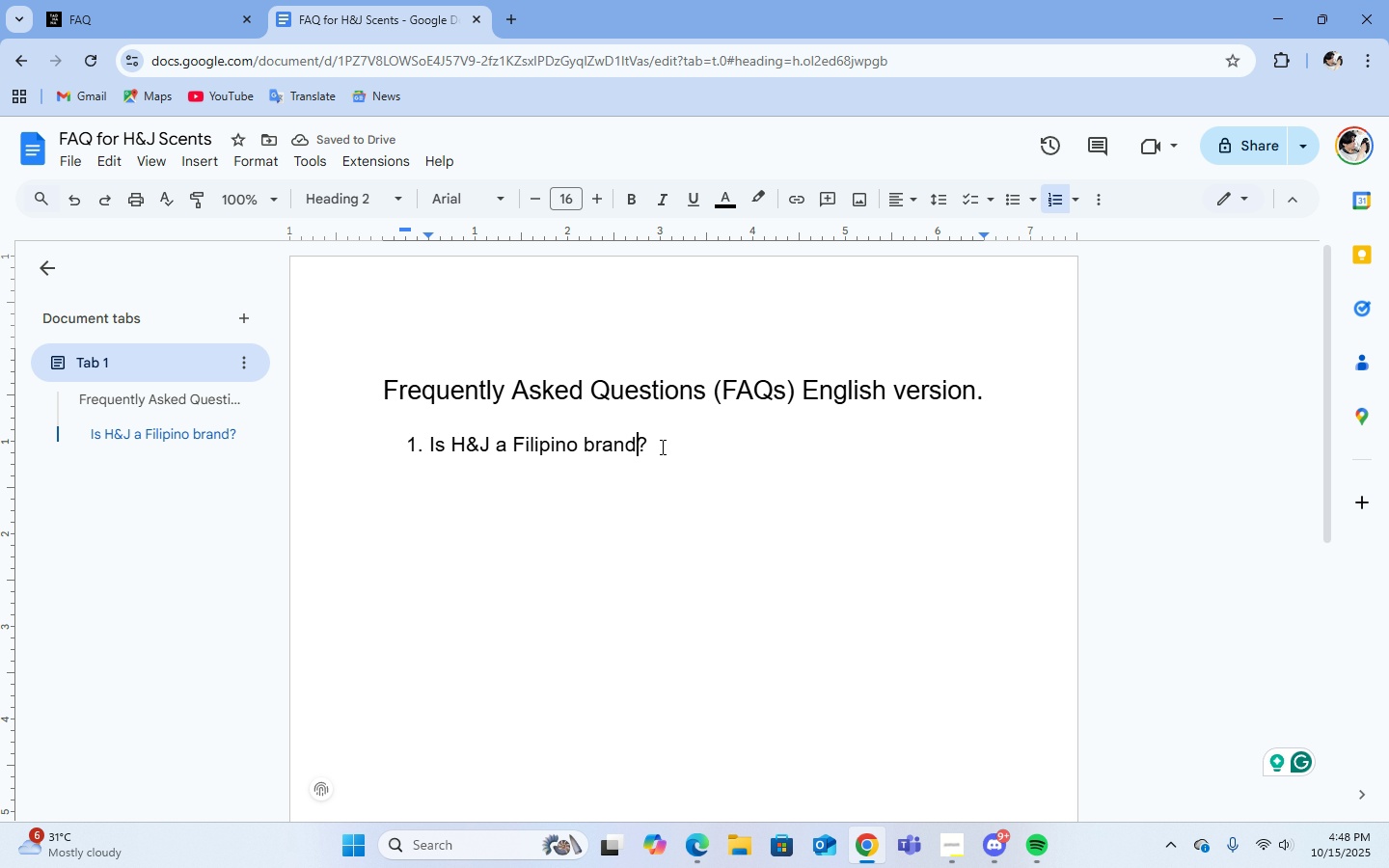 
triple_click([661, 447])
 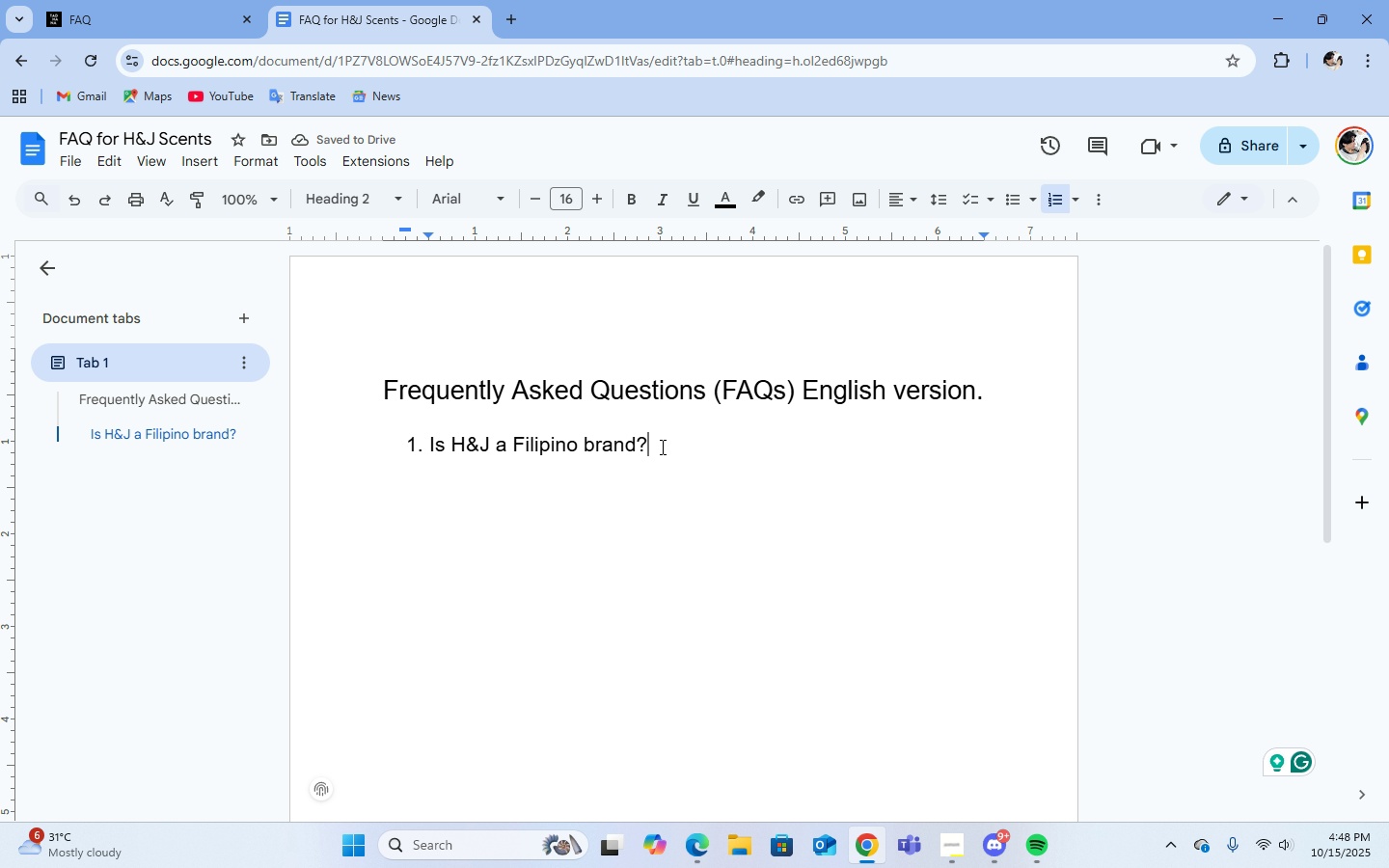 
key(Enter)
 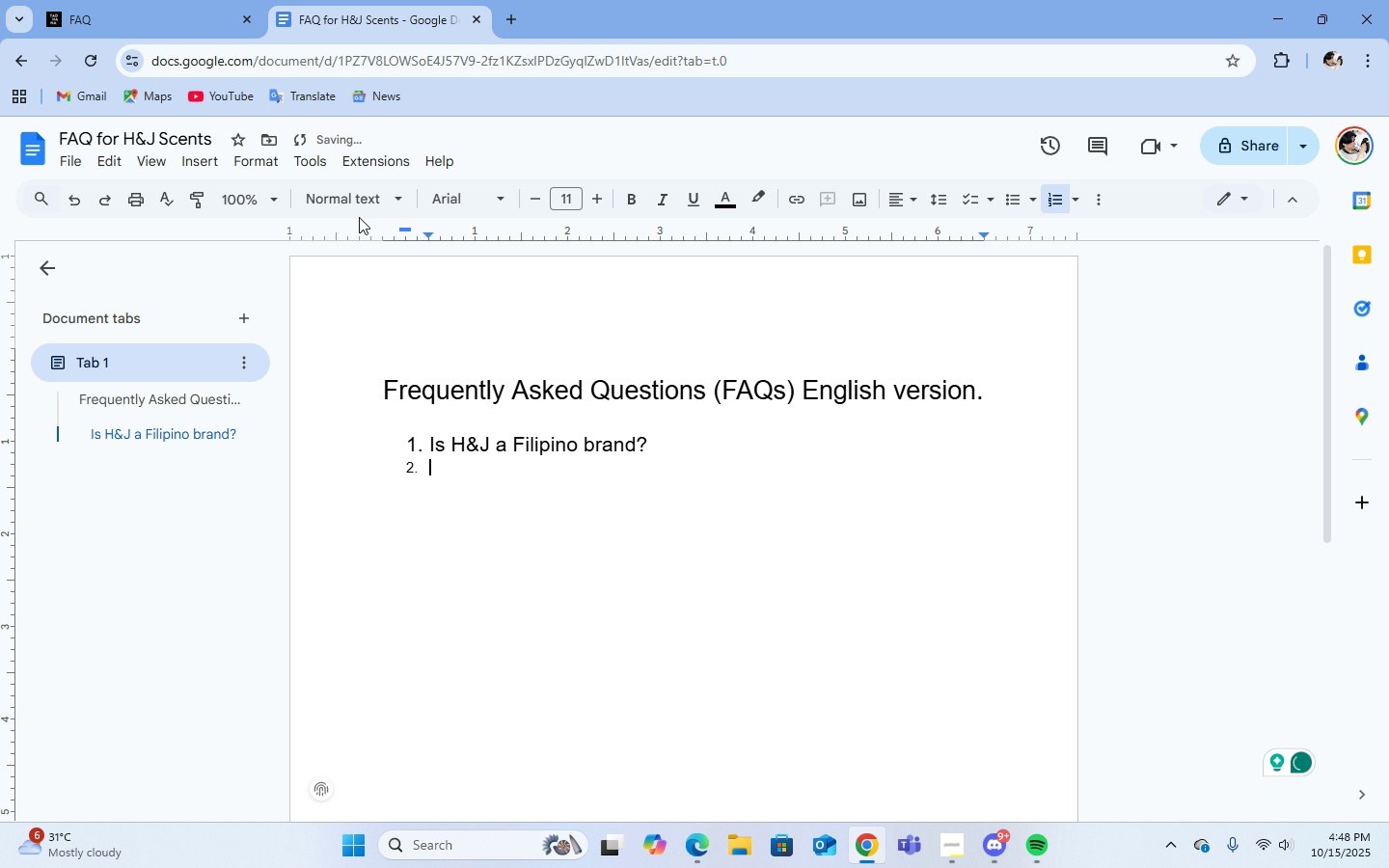 
left_click([354, 207])
 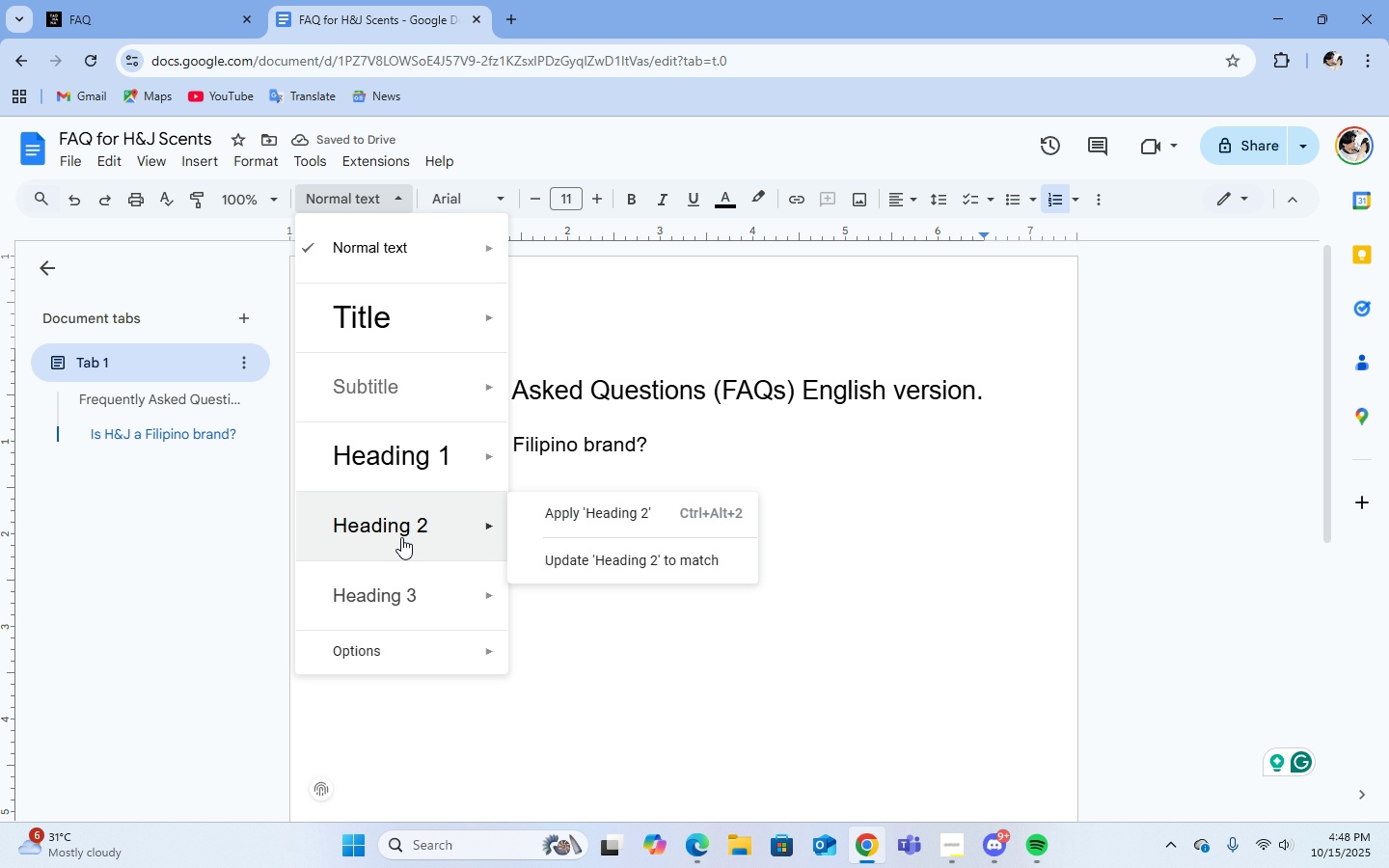 
left_click([402, 530])
 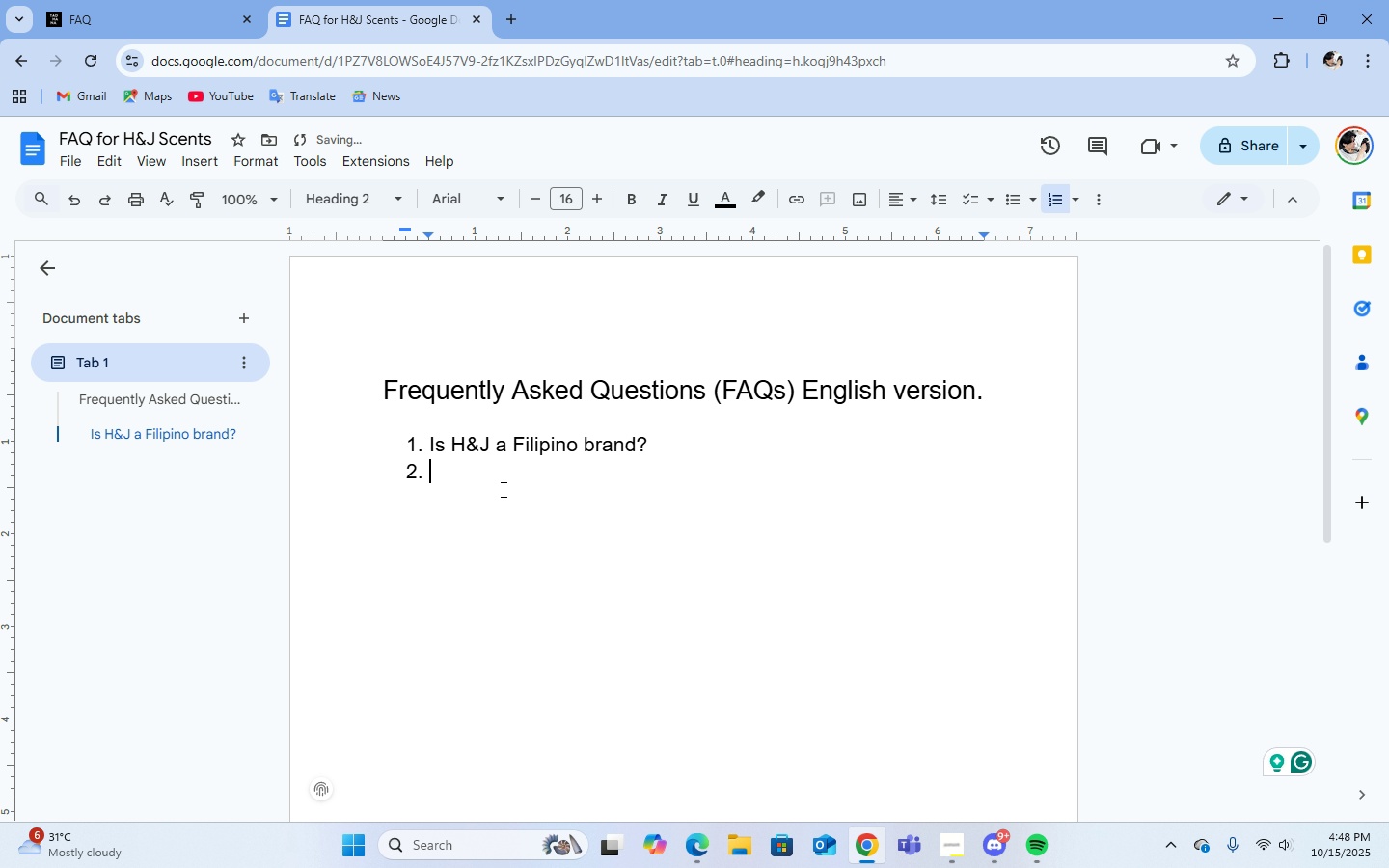 
left_click([188, 0])
 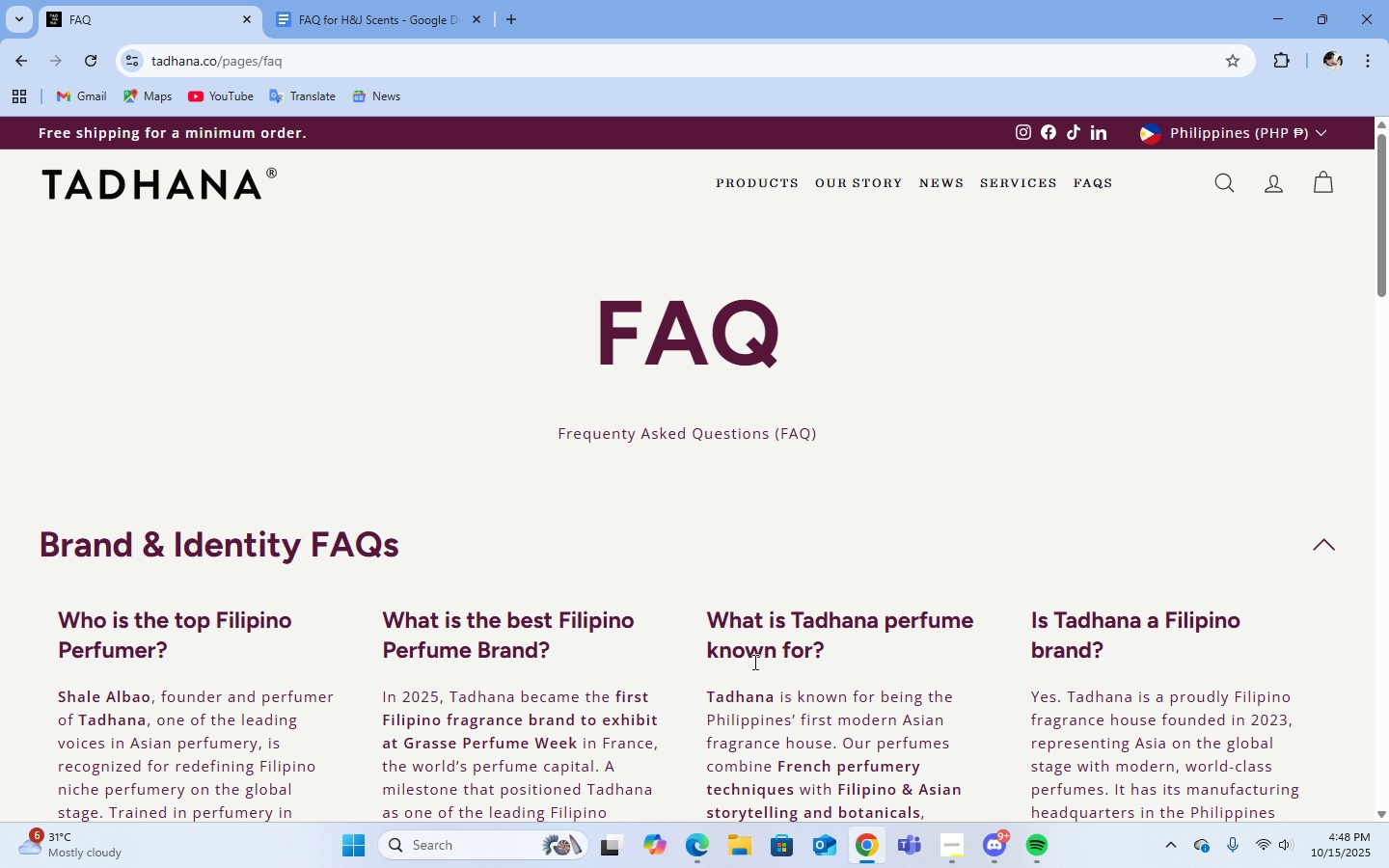 
scroll: coordinate [753, 662], scroll_direction: down, amount: 12.0
 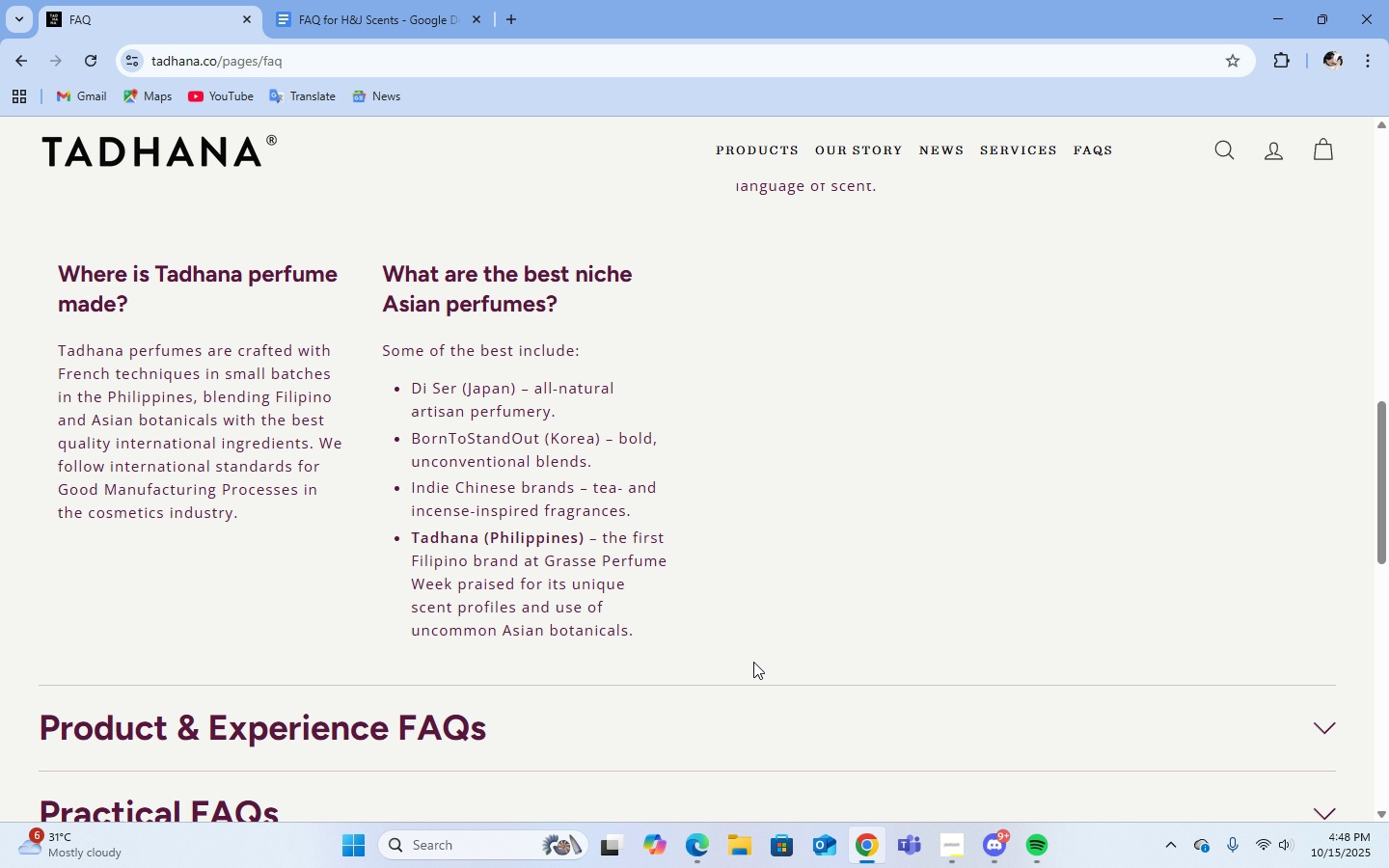 
wait(5.08)
 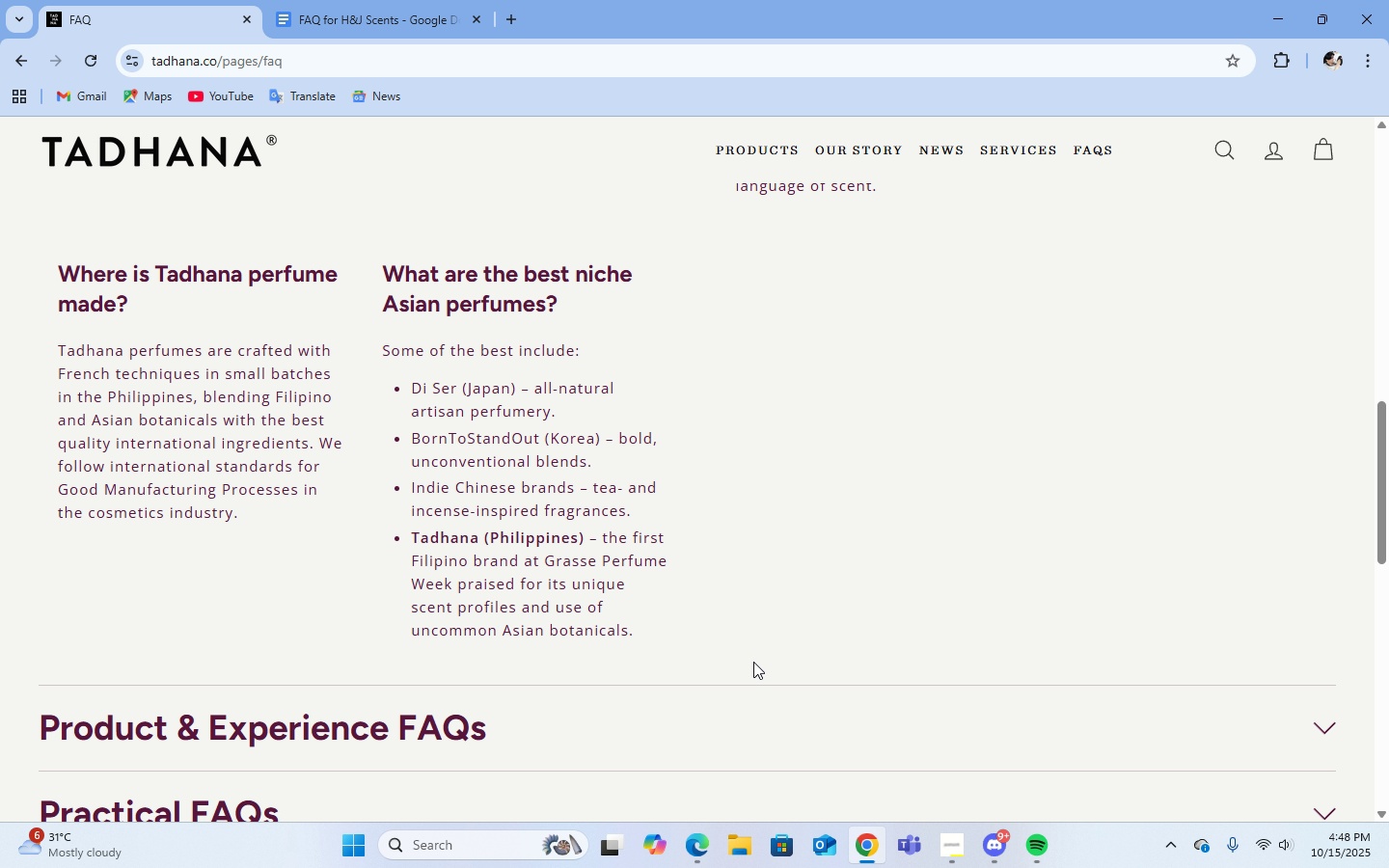 
scroll: coordinate [753, 662], scroll_direction: down, amount: 3.0
 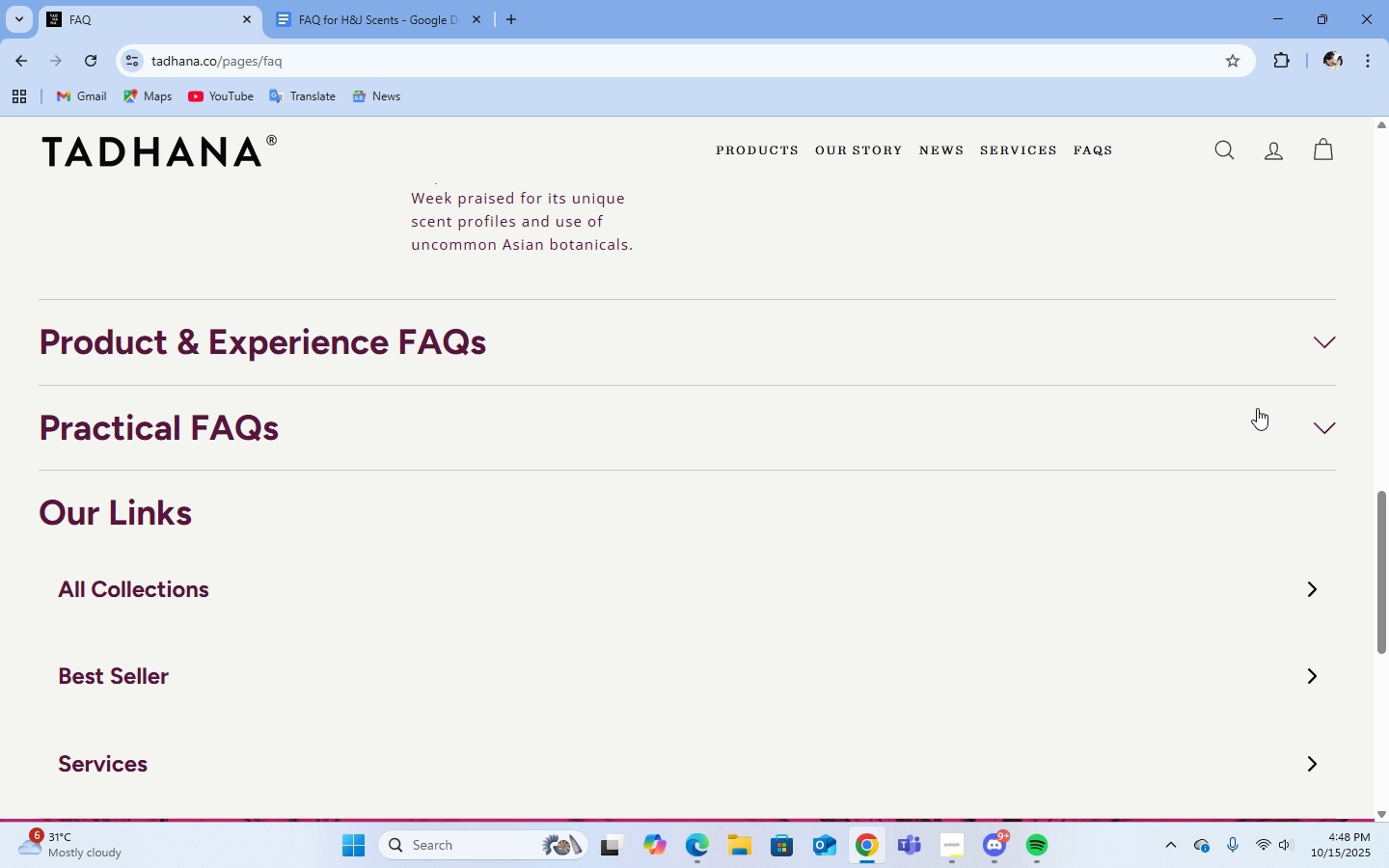 
left_click([1314, 421])
 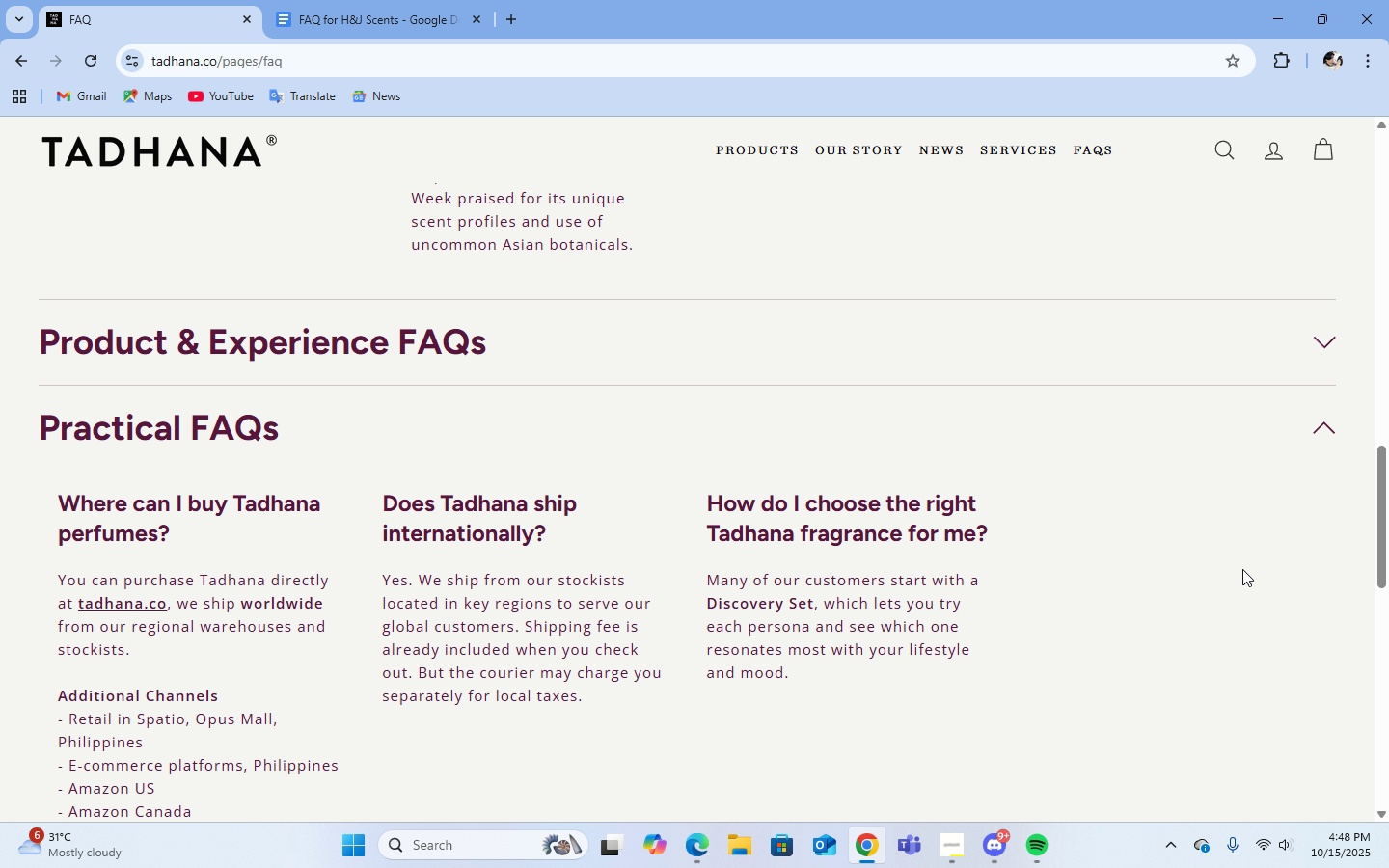 
scroll: coordinate [1242, 569], scroll_direction: down, amount: 3.0
 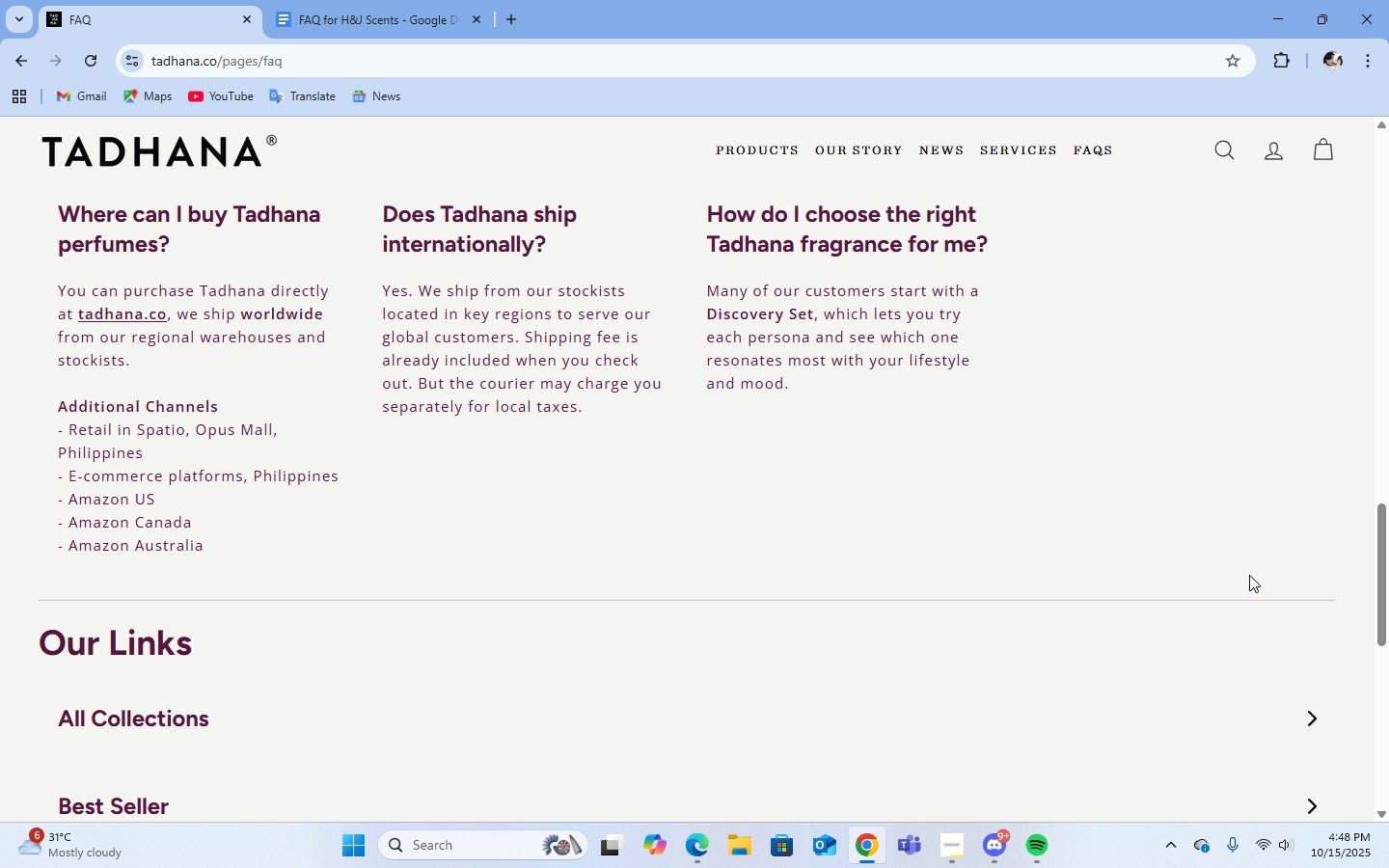 
scroll: coordinate [1218, 535], scroll_direction: up, amount: 20.0
 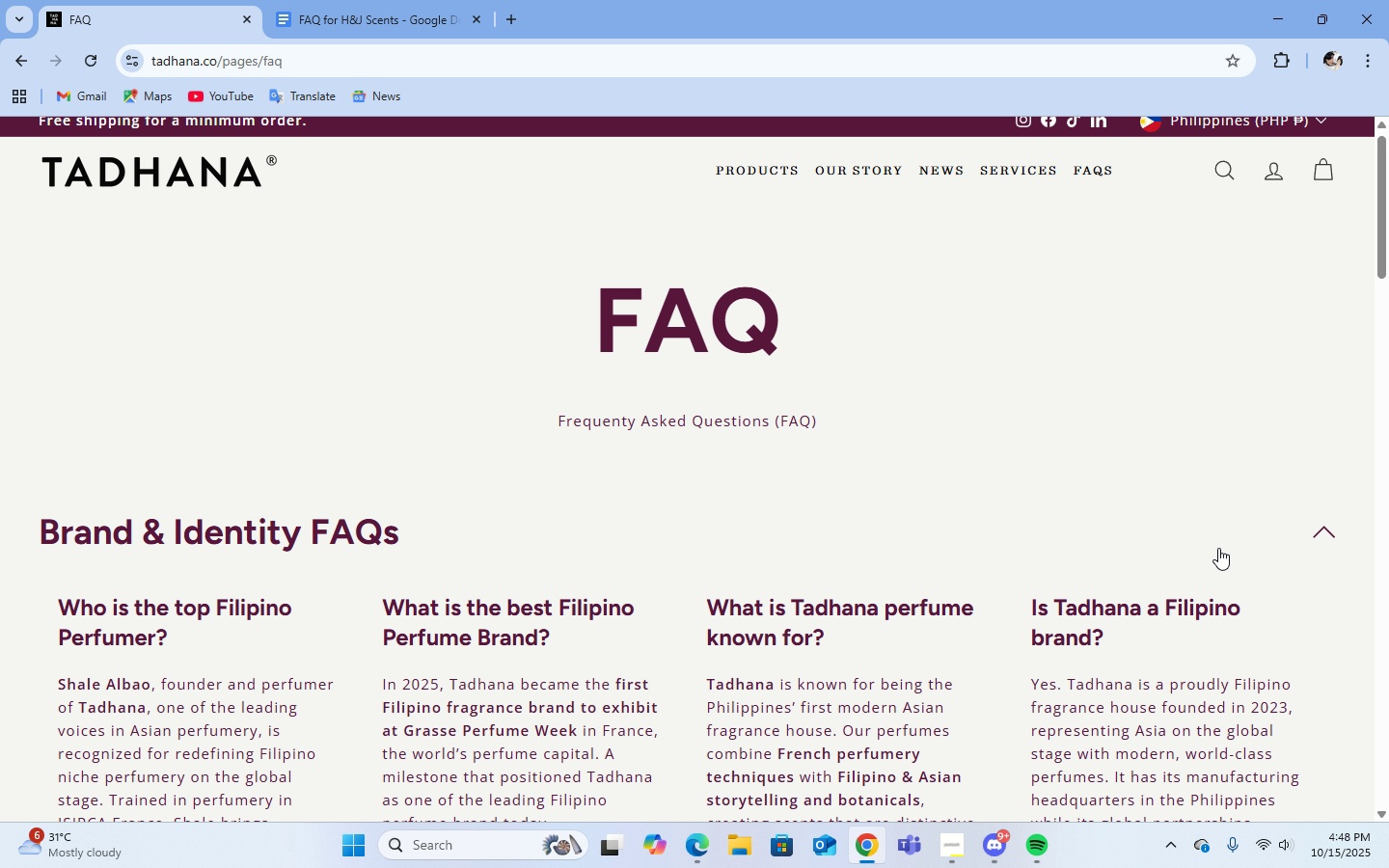 
scroll: coordinate [594, 558], scroll_direction: down, amount: 10.0
 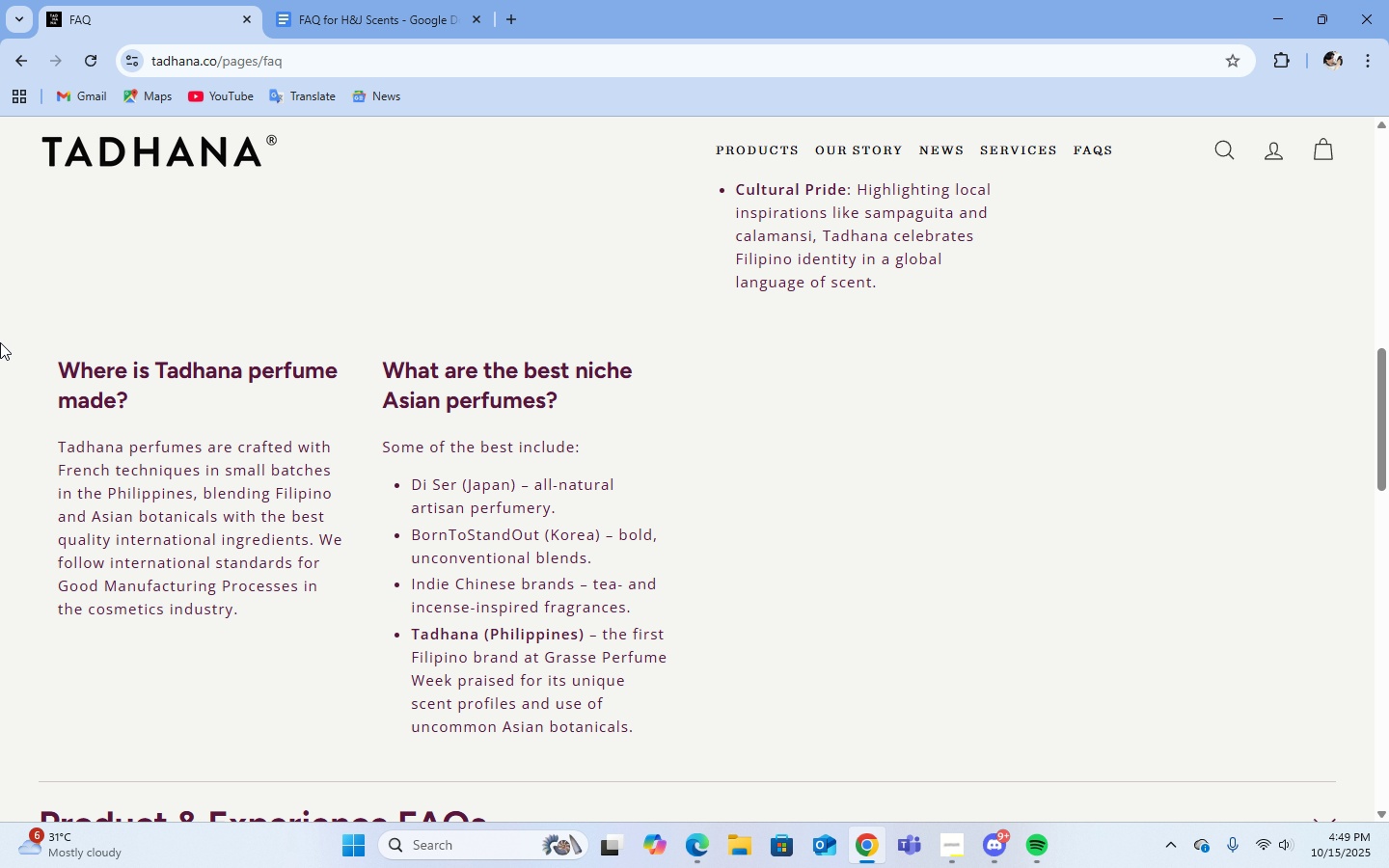 
left_click([19, 69])
 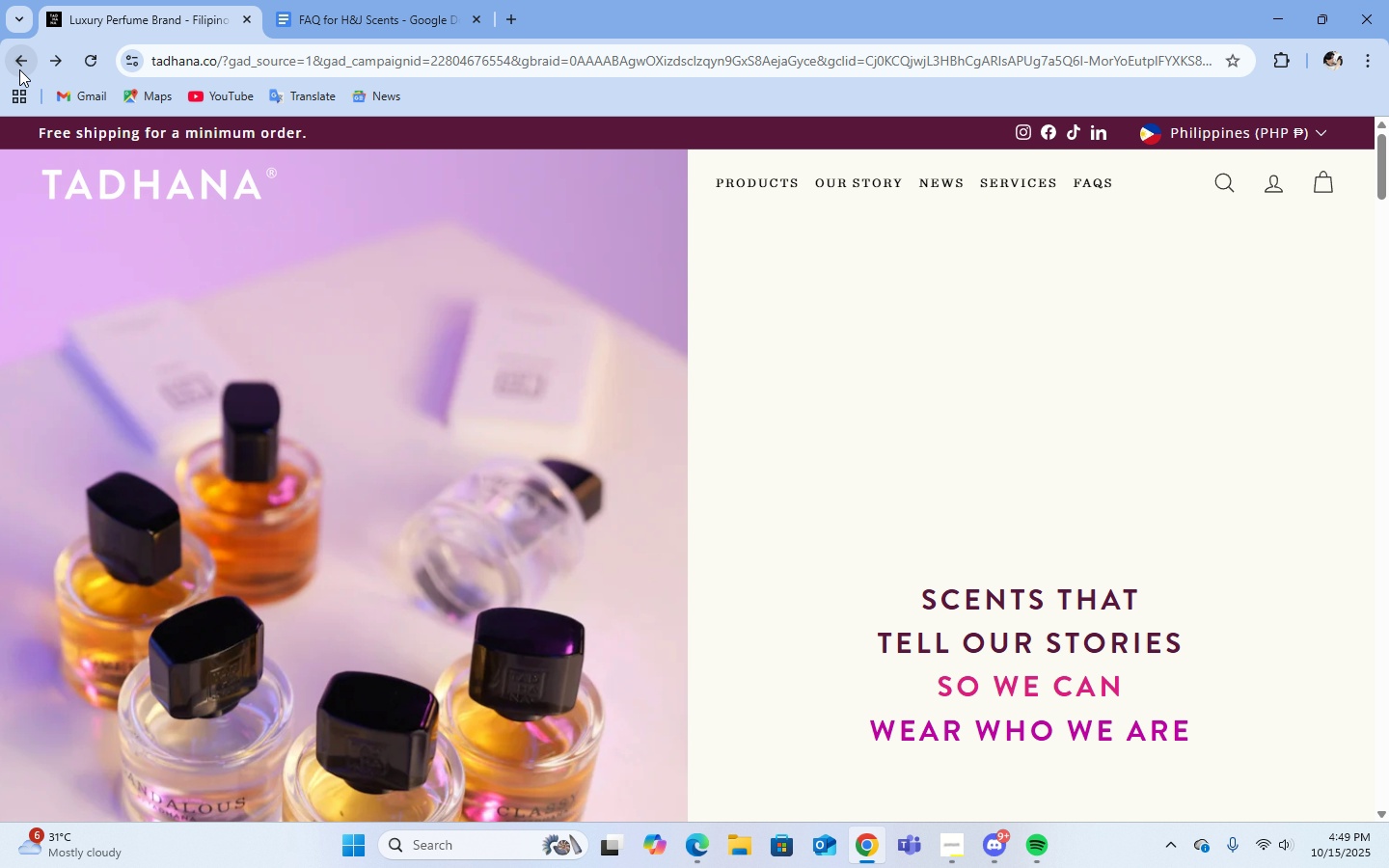 
left_click([19, 69])
 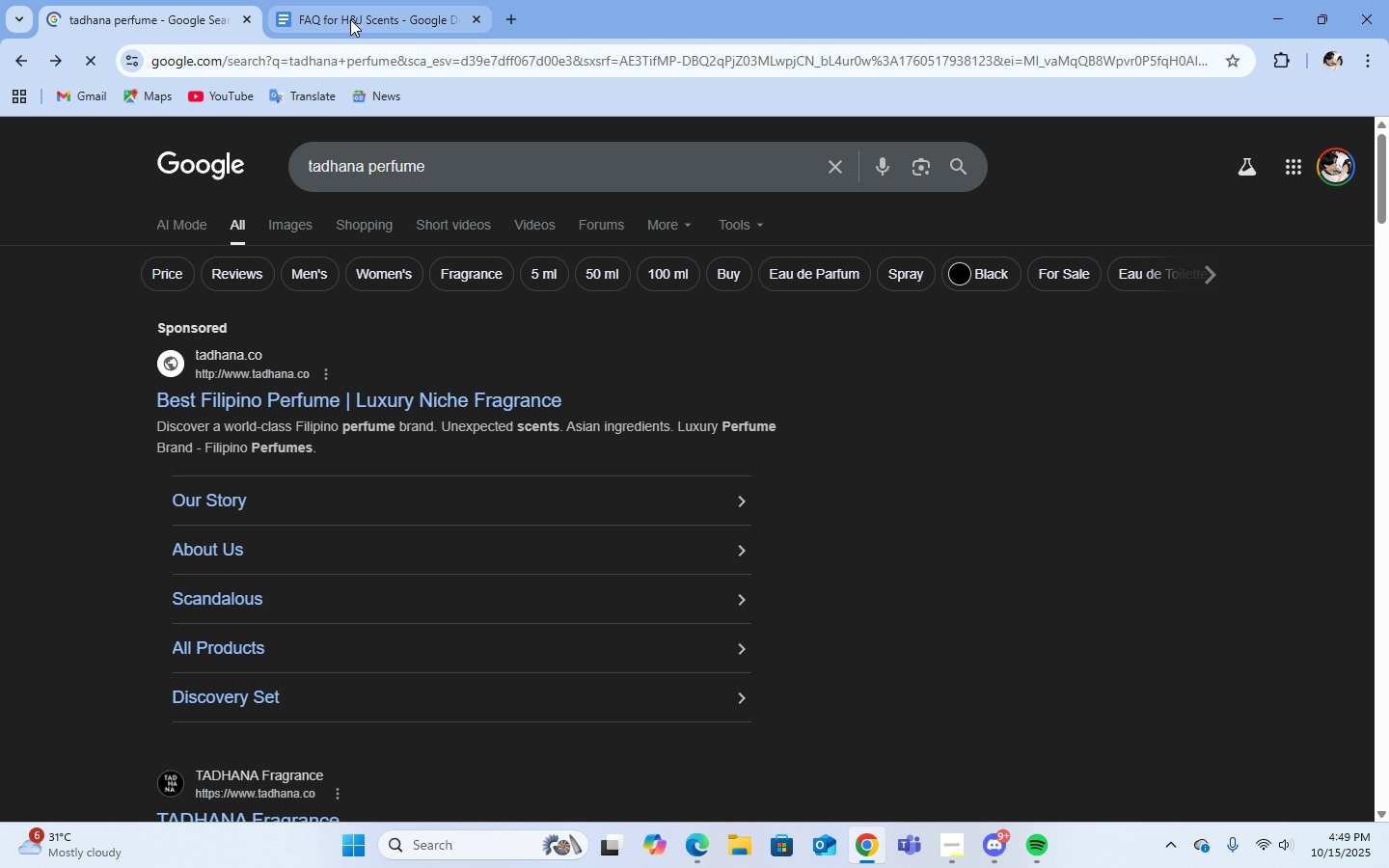 
left_click([350, 19])
 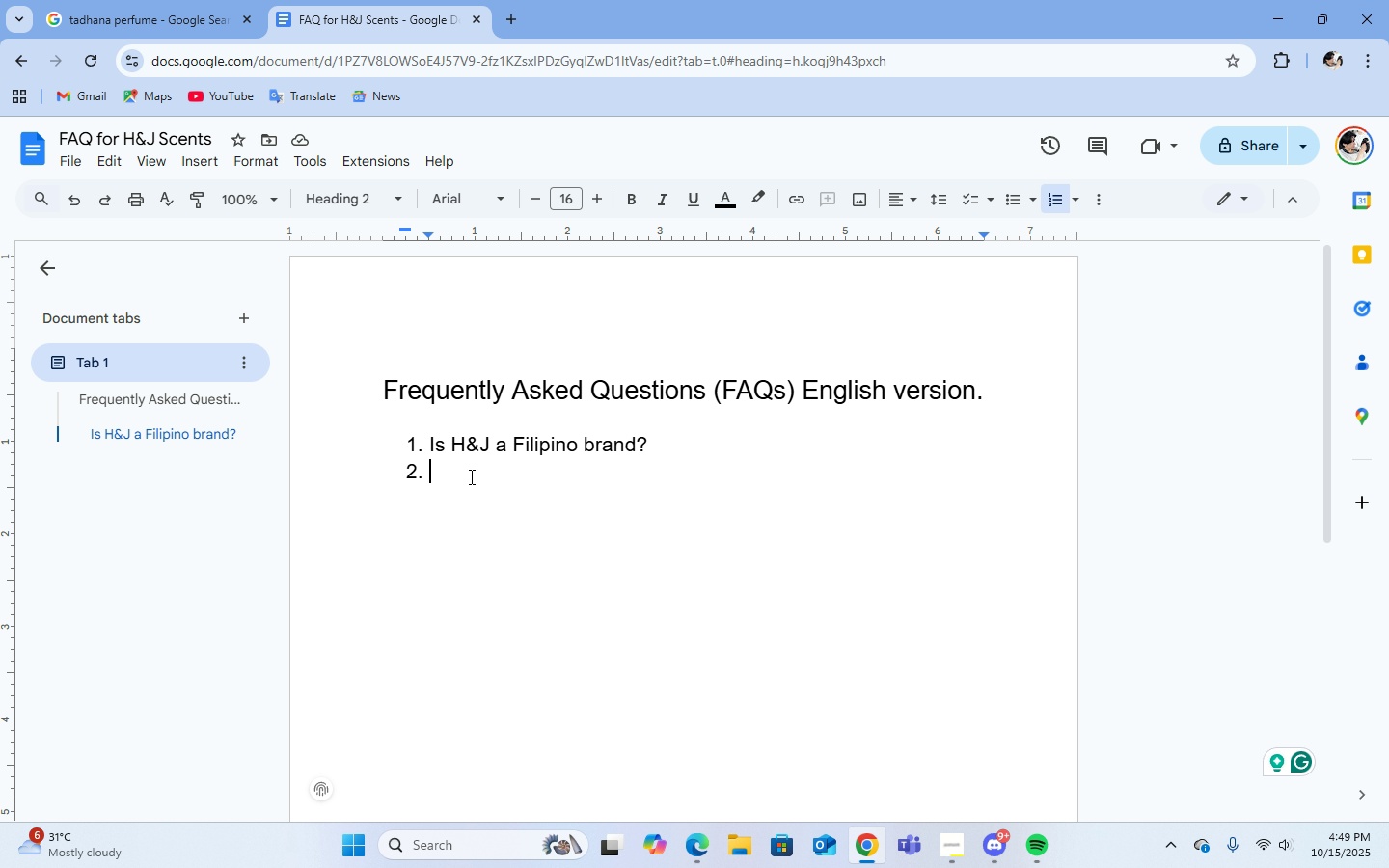 
wait(6.84)
 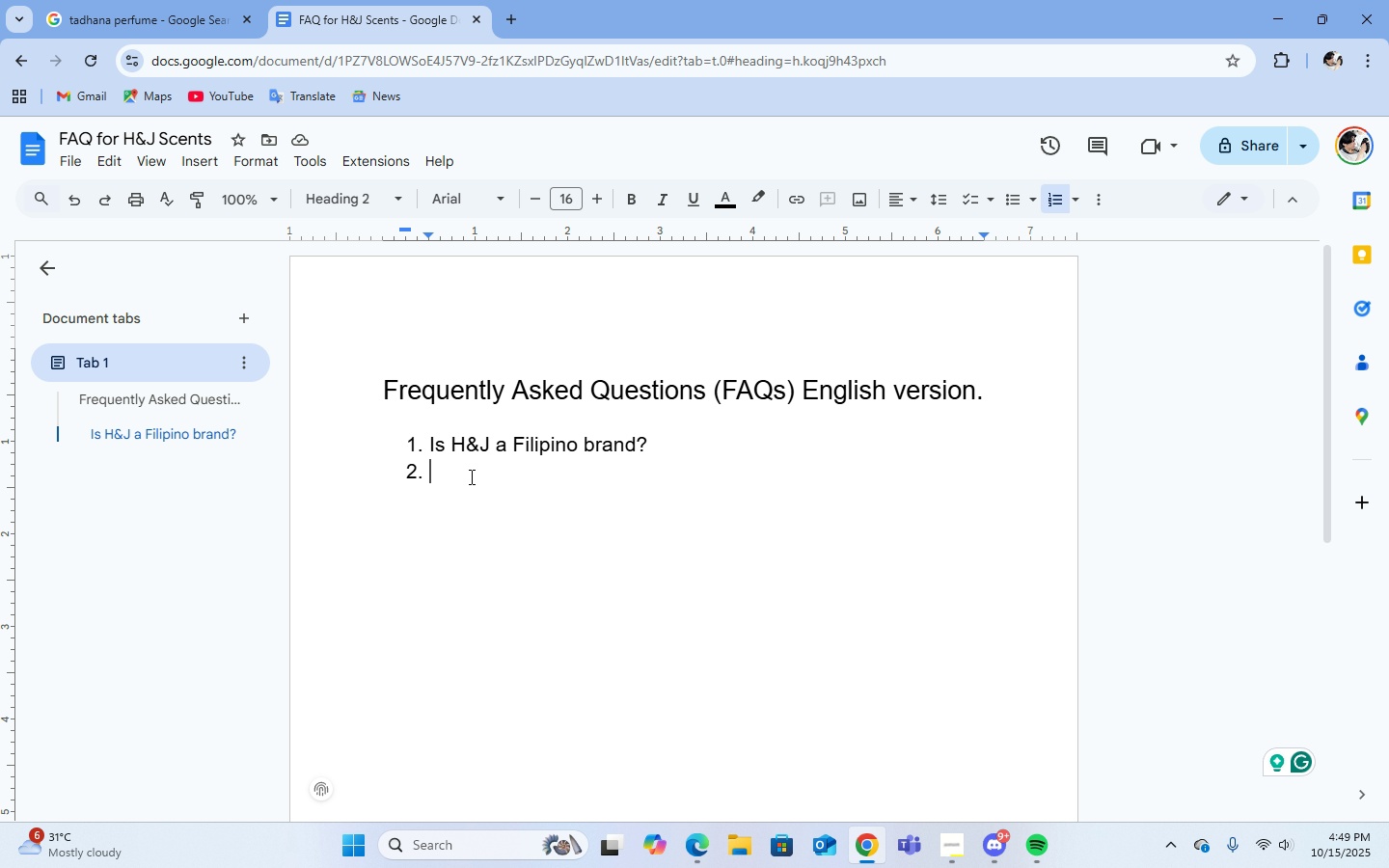 
type(wh)
key(Backspace)
key(Backspace)
 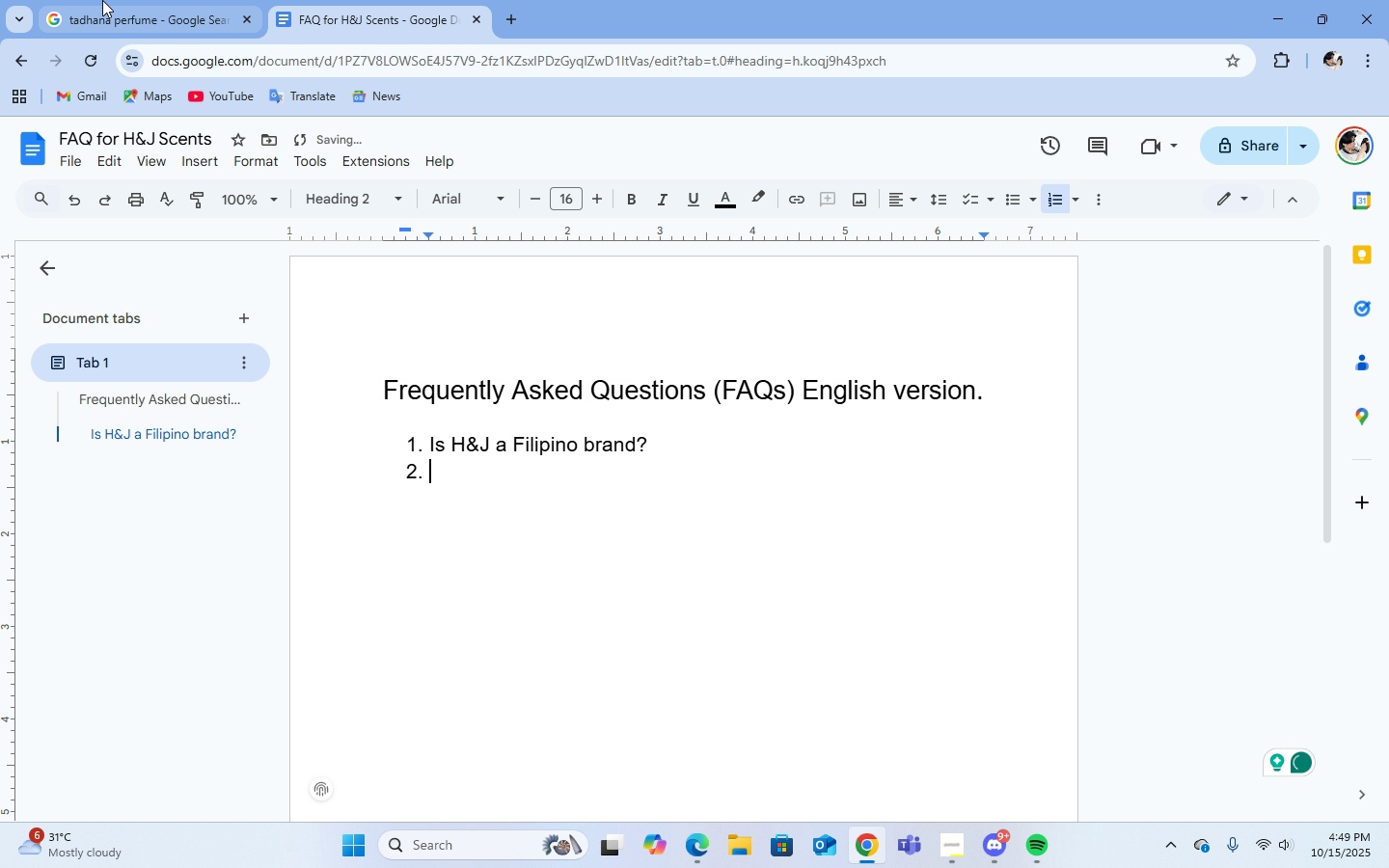 
left_click([102, 0])
 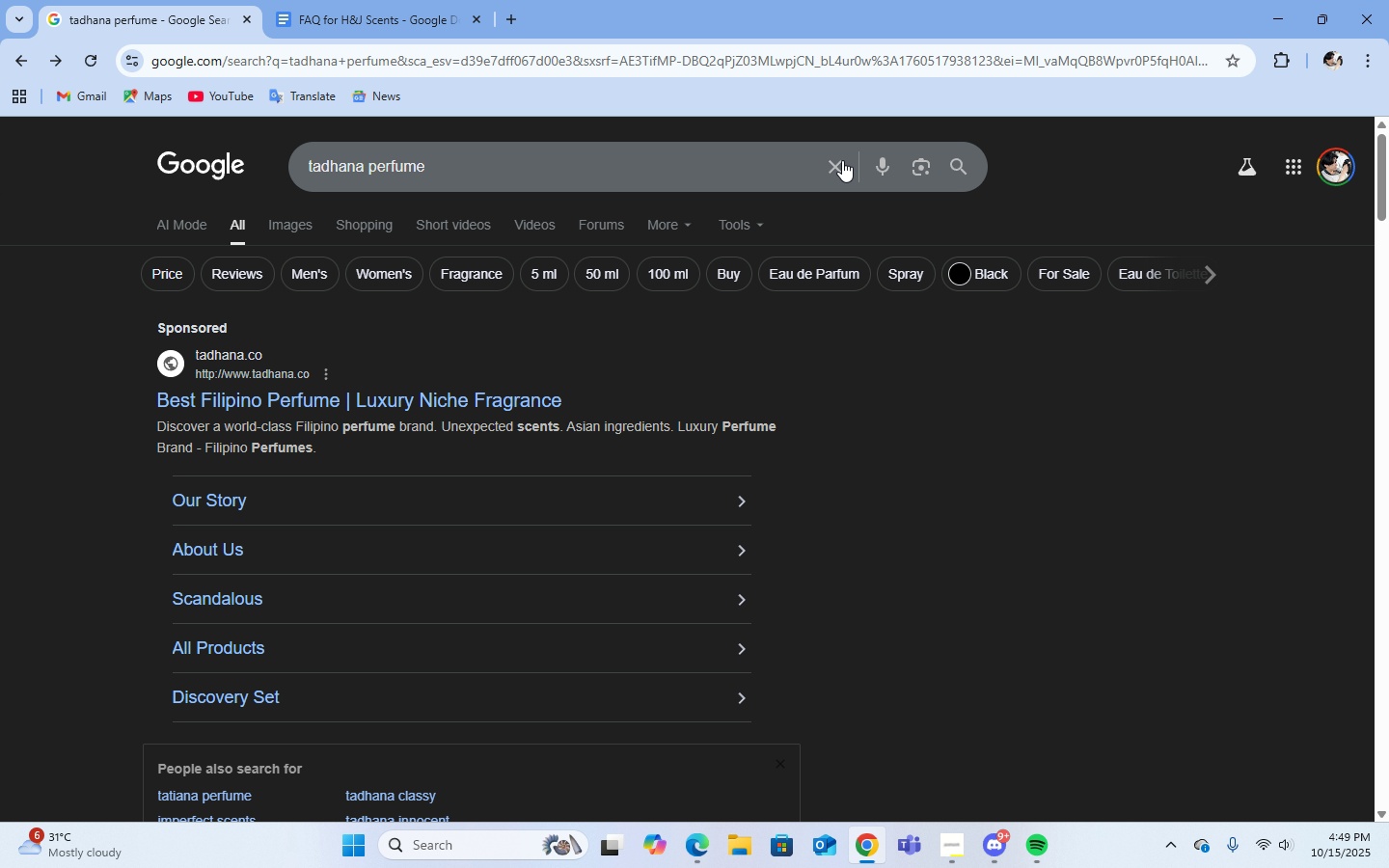 
left_click([839, 160])
 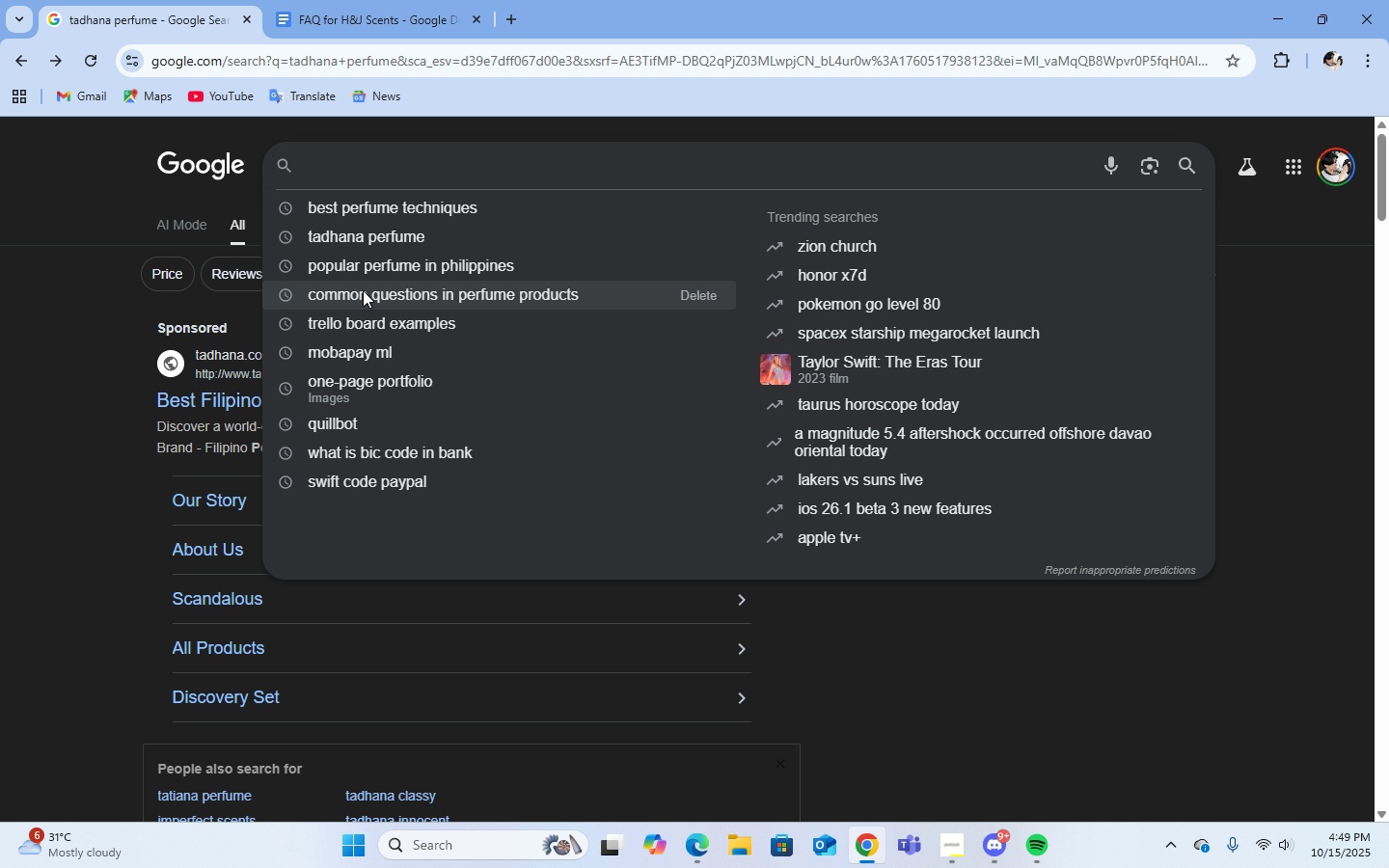 
left_click([363, 290])
 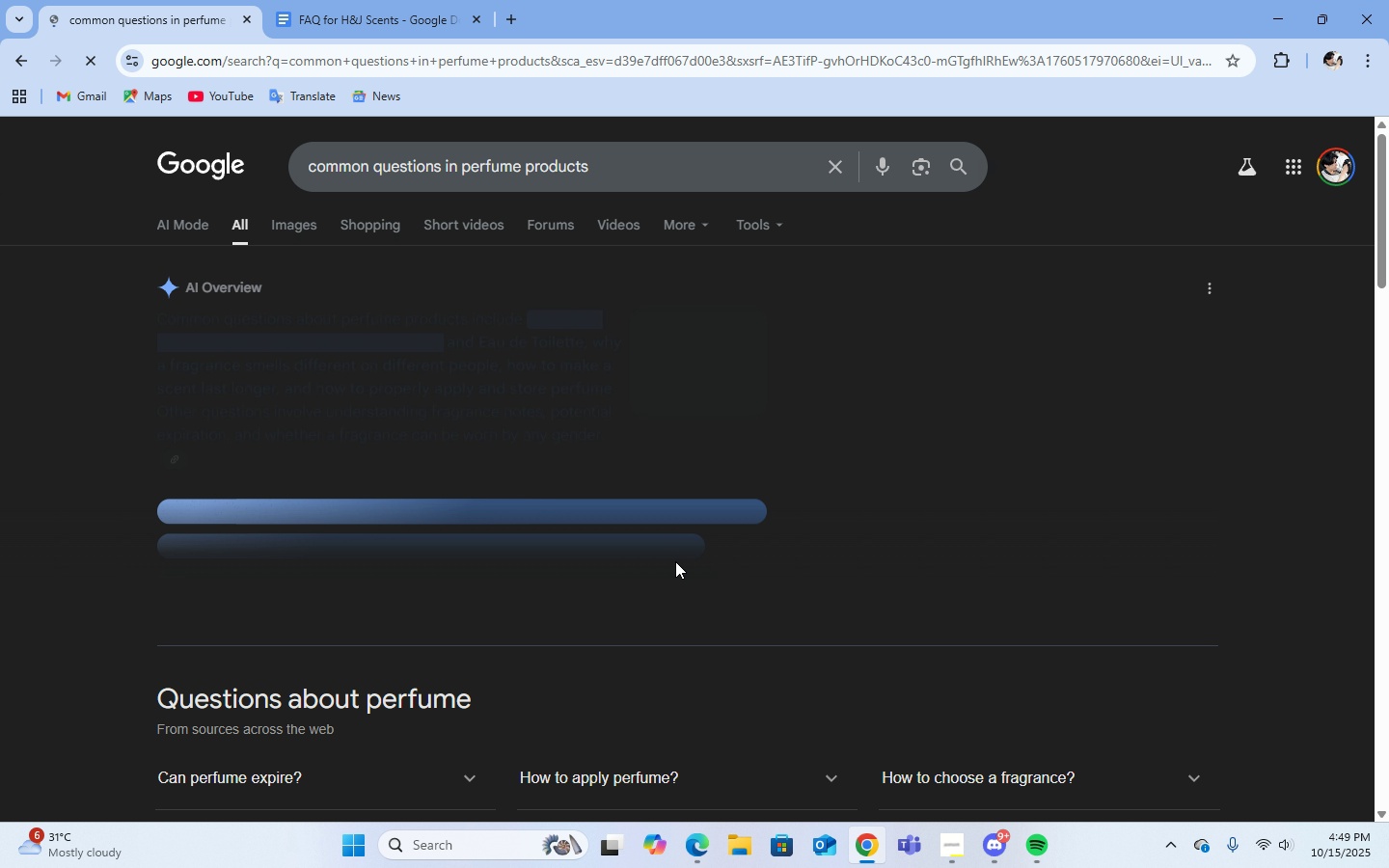 
scroll: coordinate [1070, 605], scroll_direction: down, amount: 6.0
 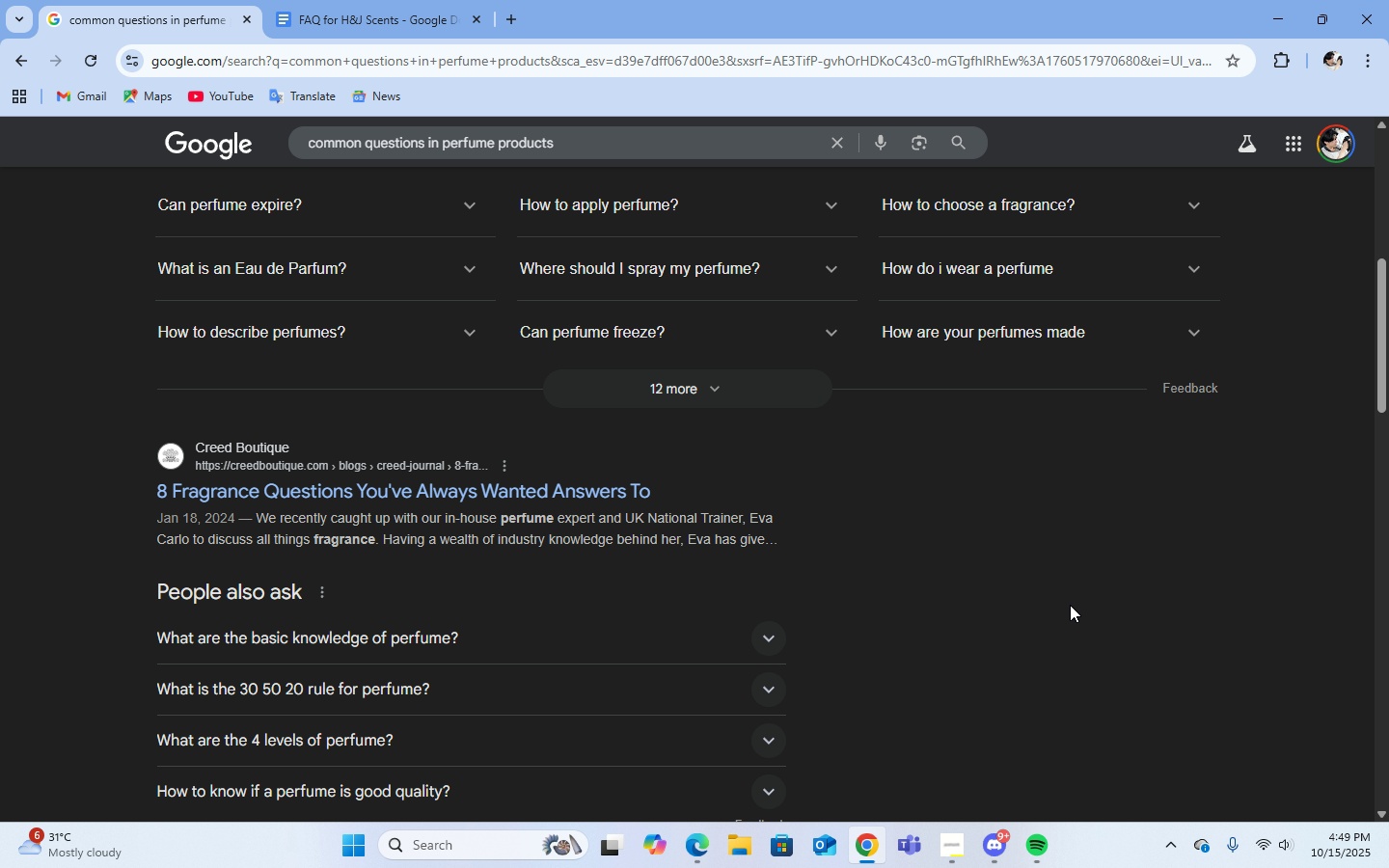 
scroll: coordinate [1070, 605], scroll_direction: up, amount: 2.0
 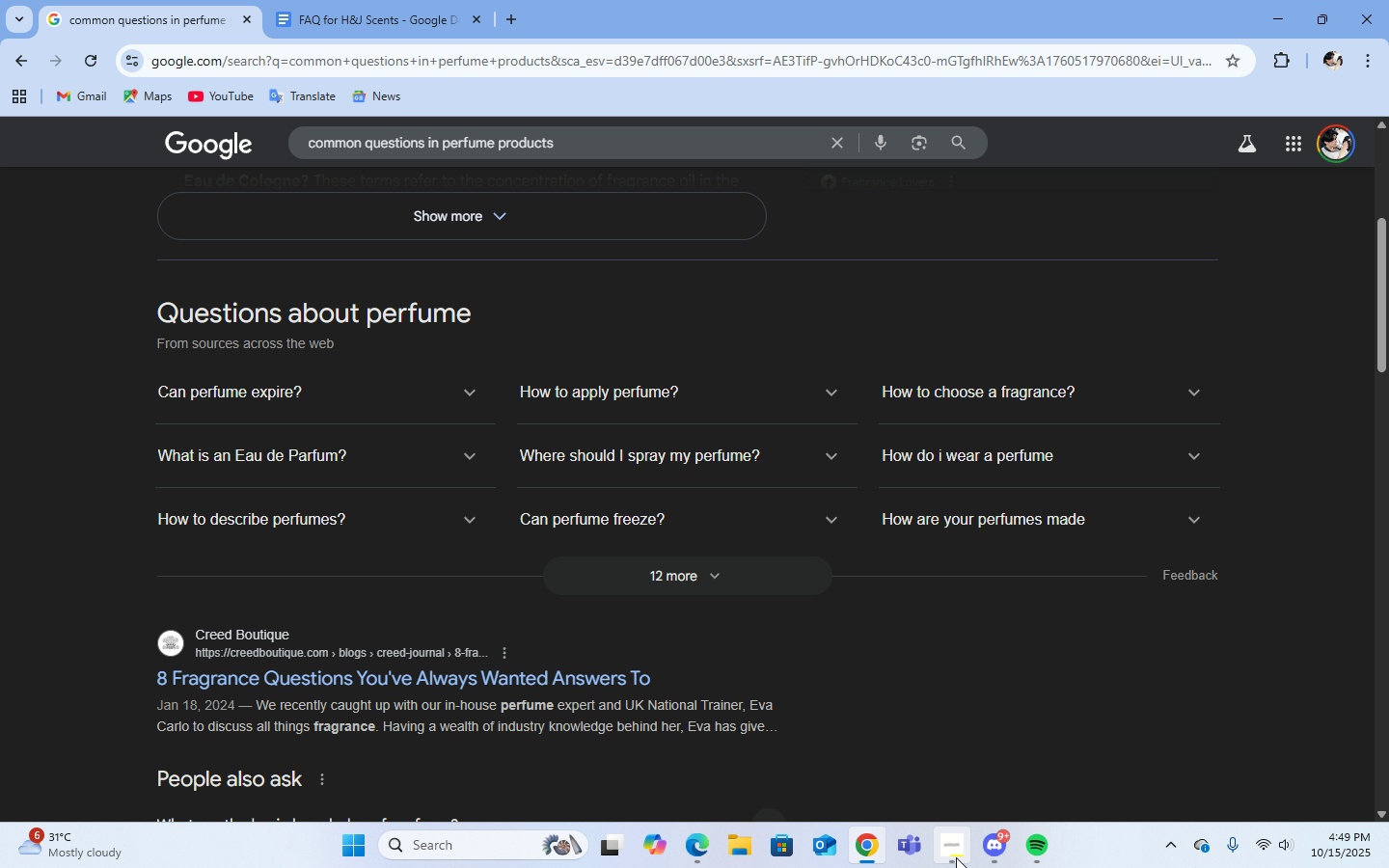 
left_click([956, 857])